 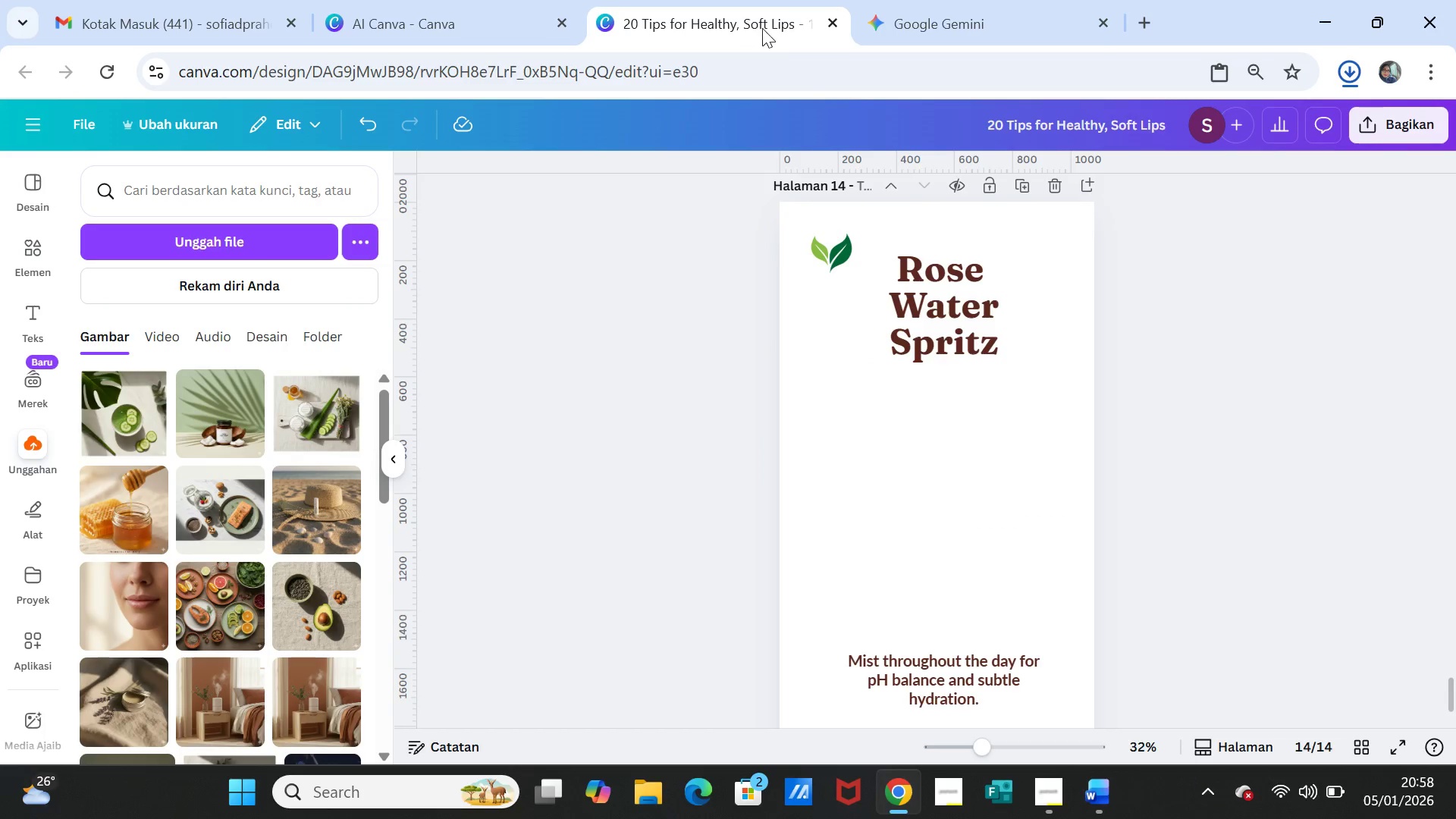 
left_click([243, 243])
 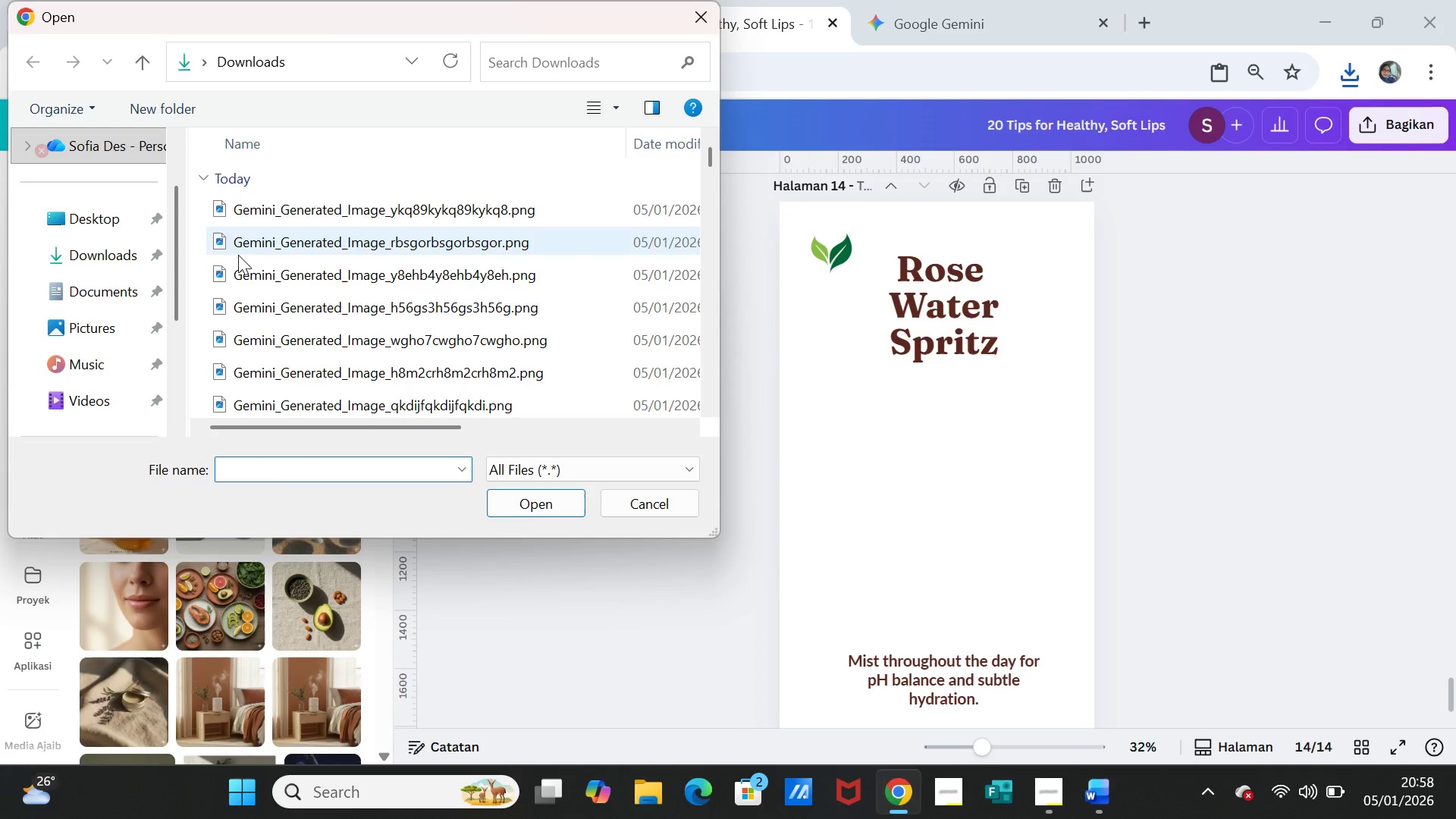 
left_click([297, 212])
 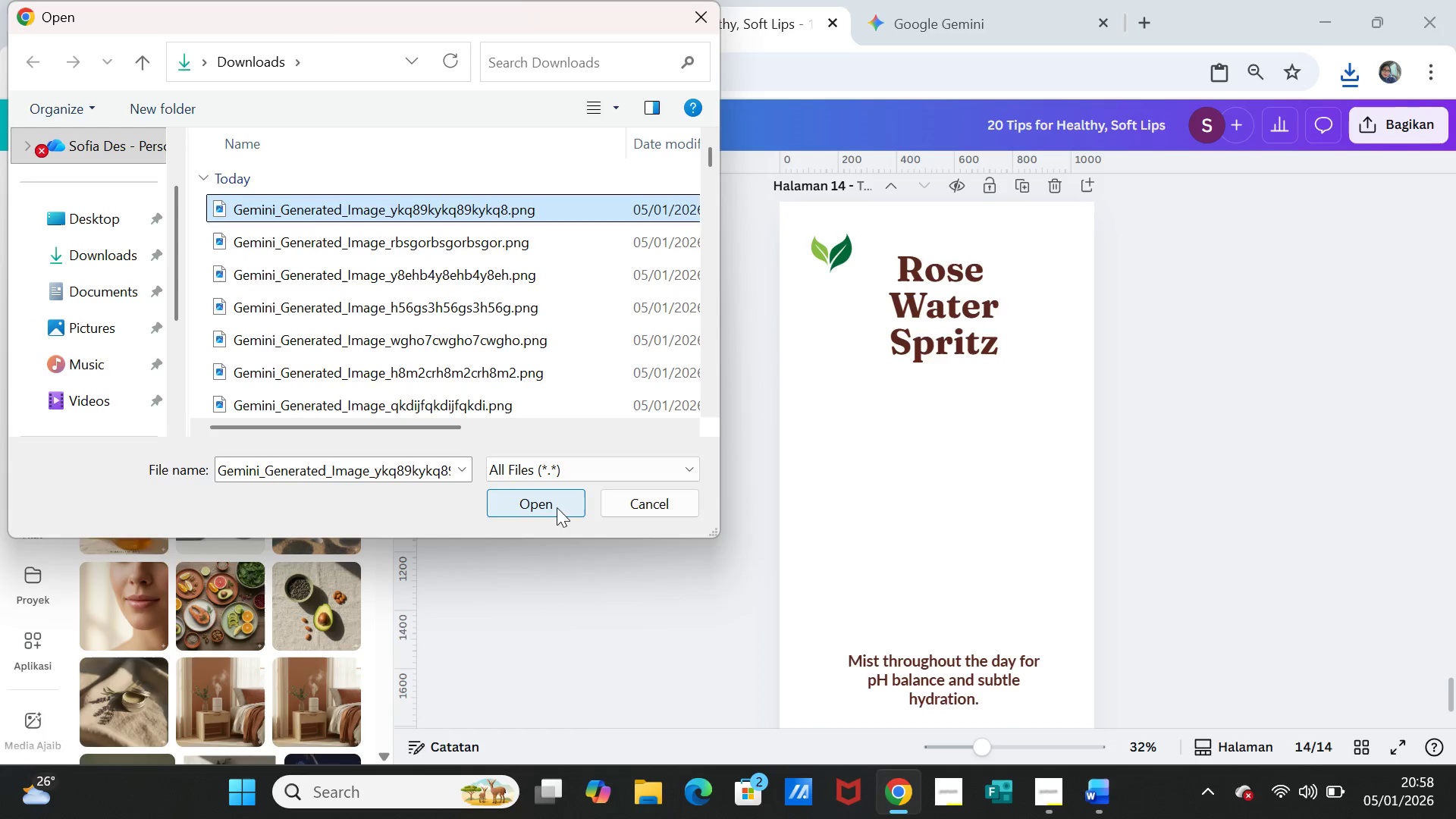 
left_click([554, 507])
 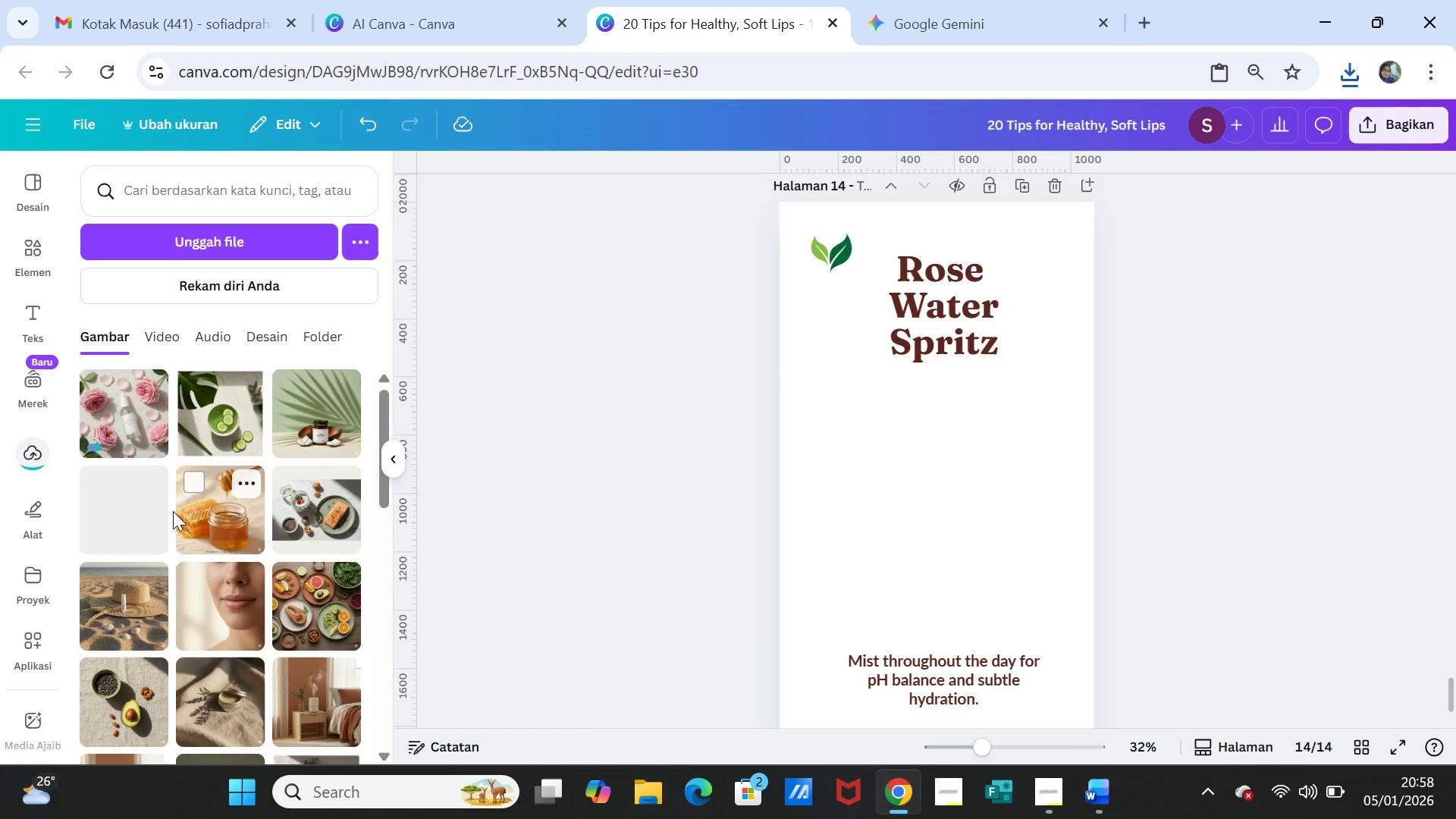 
left_click([120, 423])
 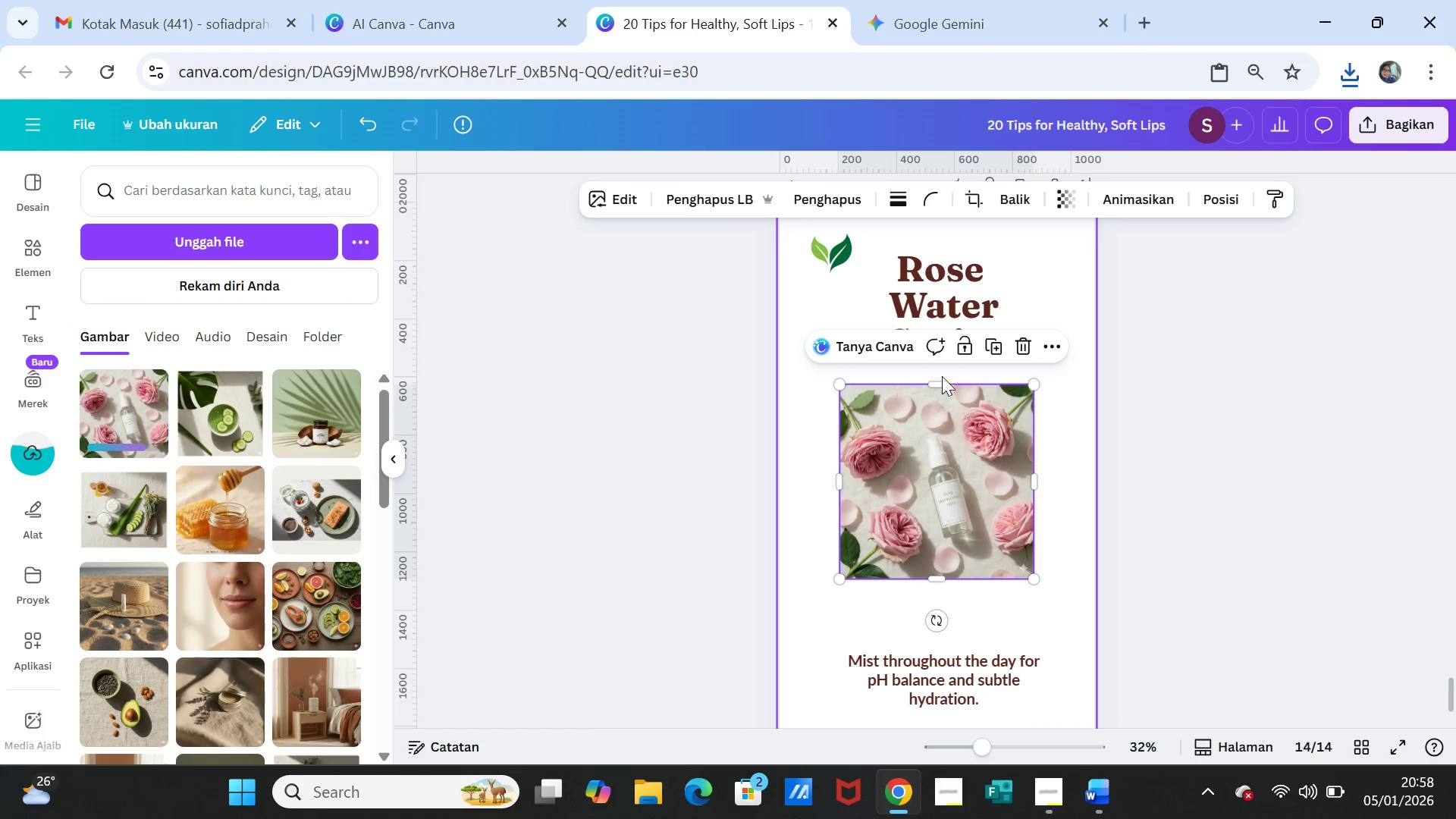 
left_click_drag(start_coordinate=[941, 381], to_coordinate=[940, 297])
 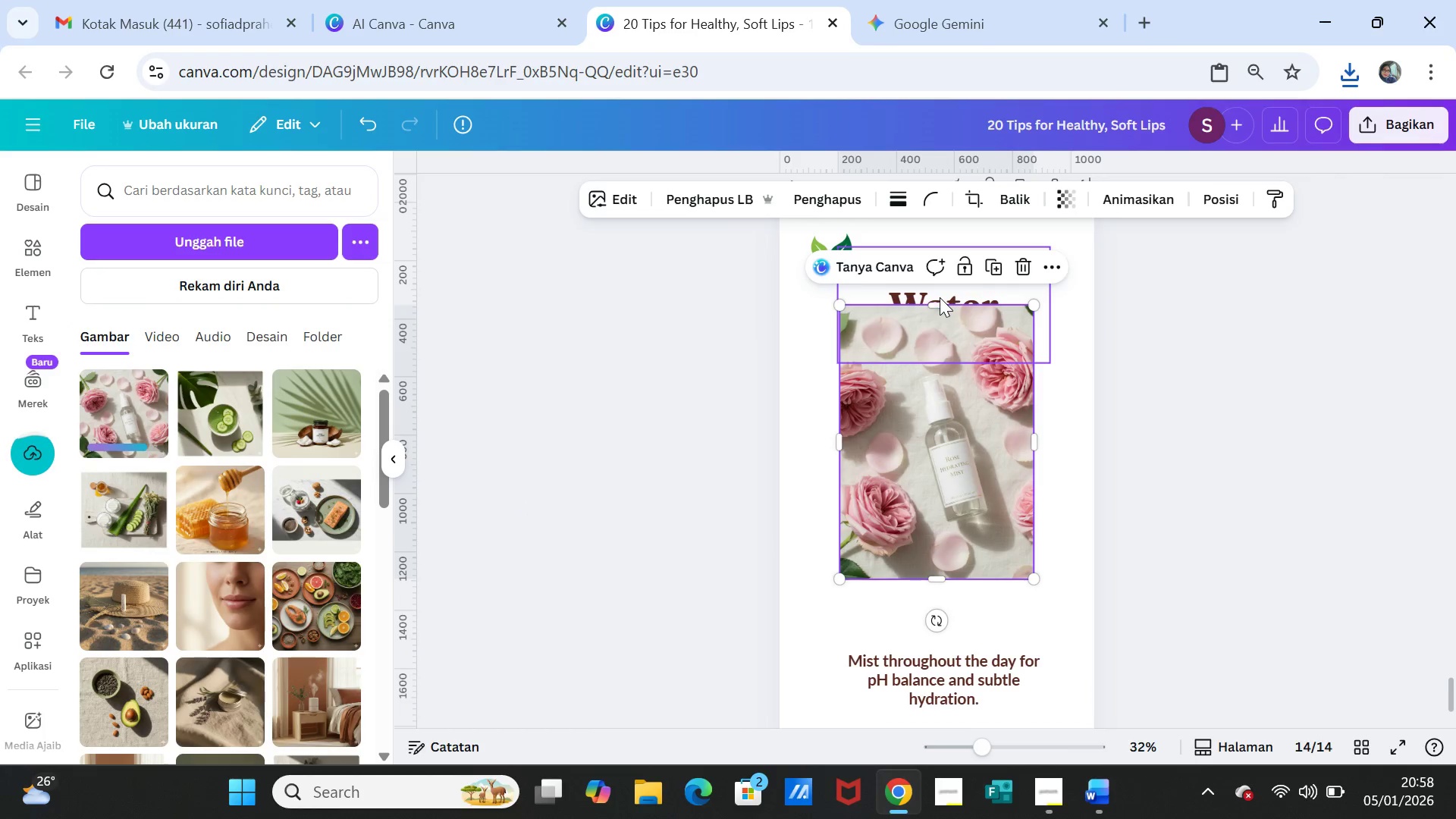 
scroll: coordinate [940, 297], scroll_direction: up, amount: 1.0
 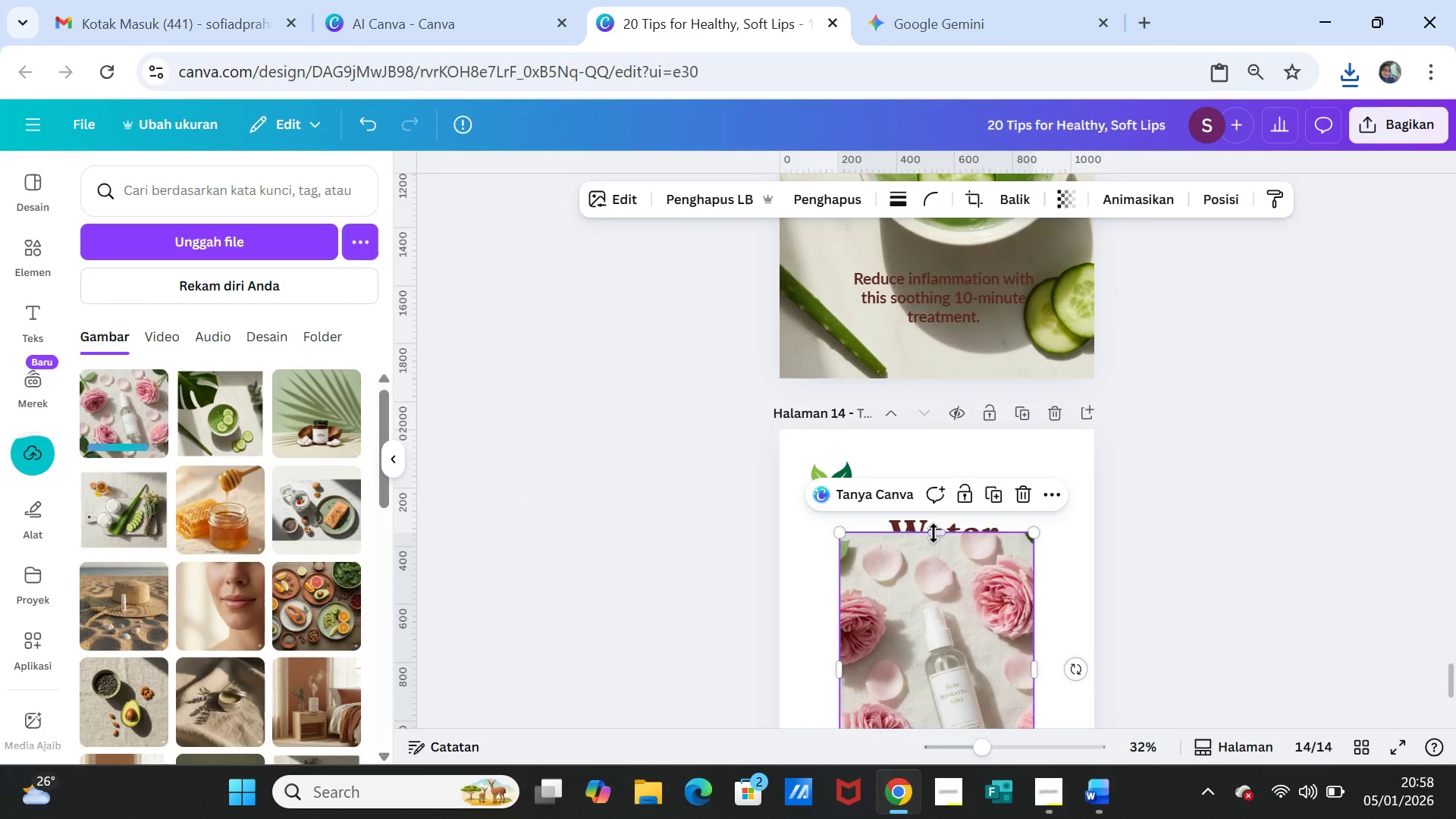 
left_click_drag(start_coordinate=[934, 534], to_coordinate=[920, 435])
 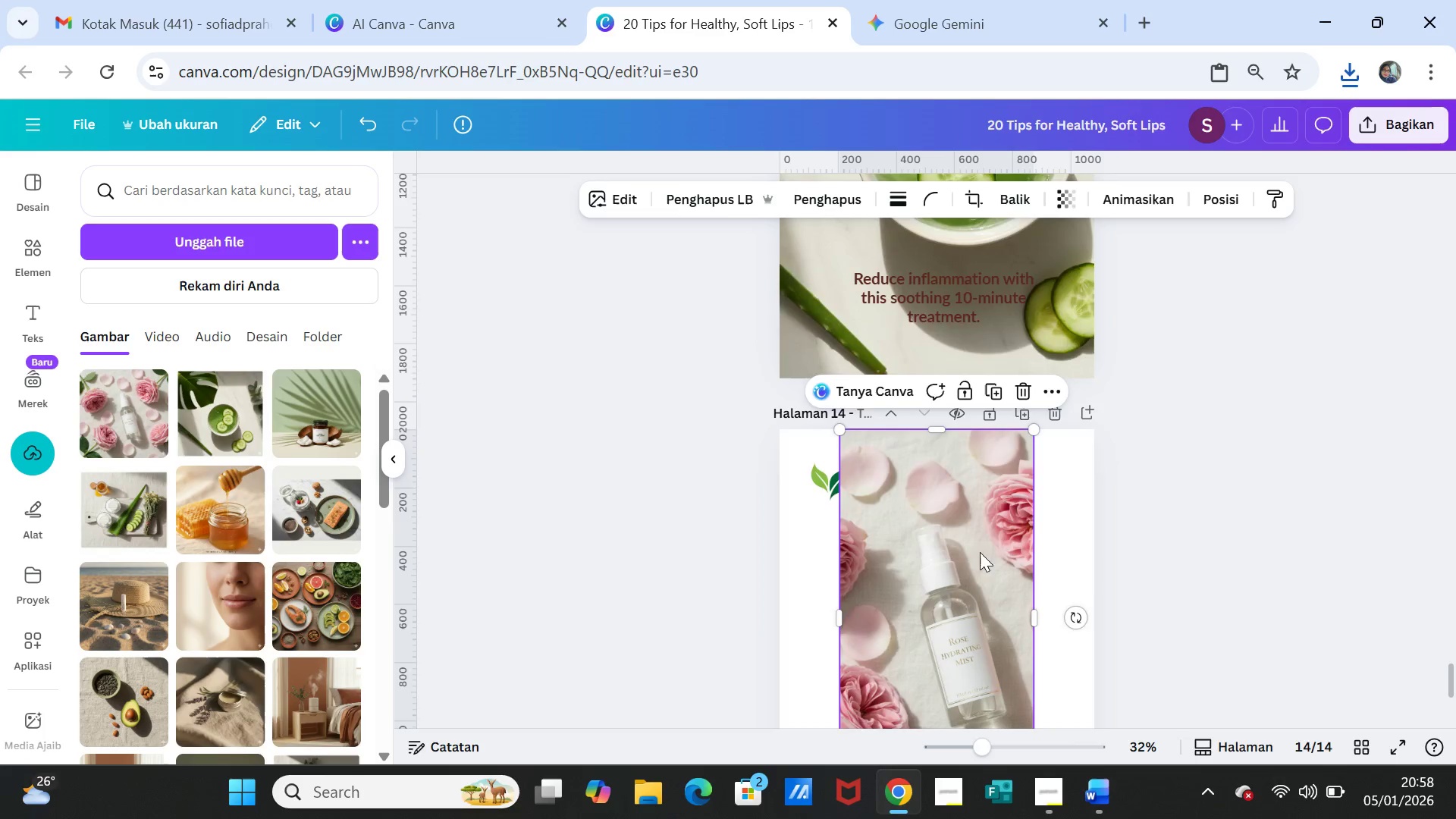 
scroll: coordinate [980, 570], scroll_direction: down, amount: 3.0
 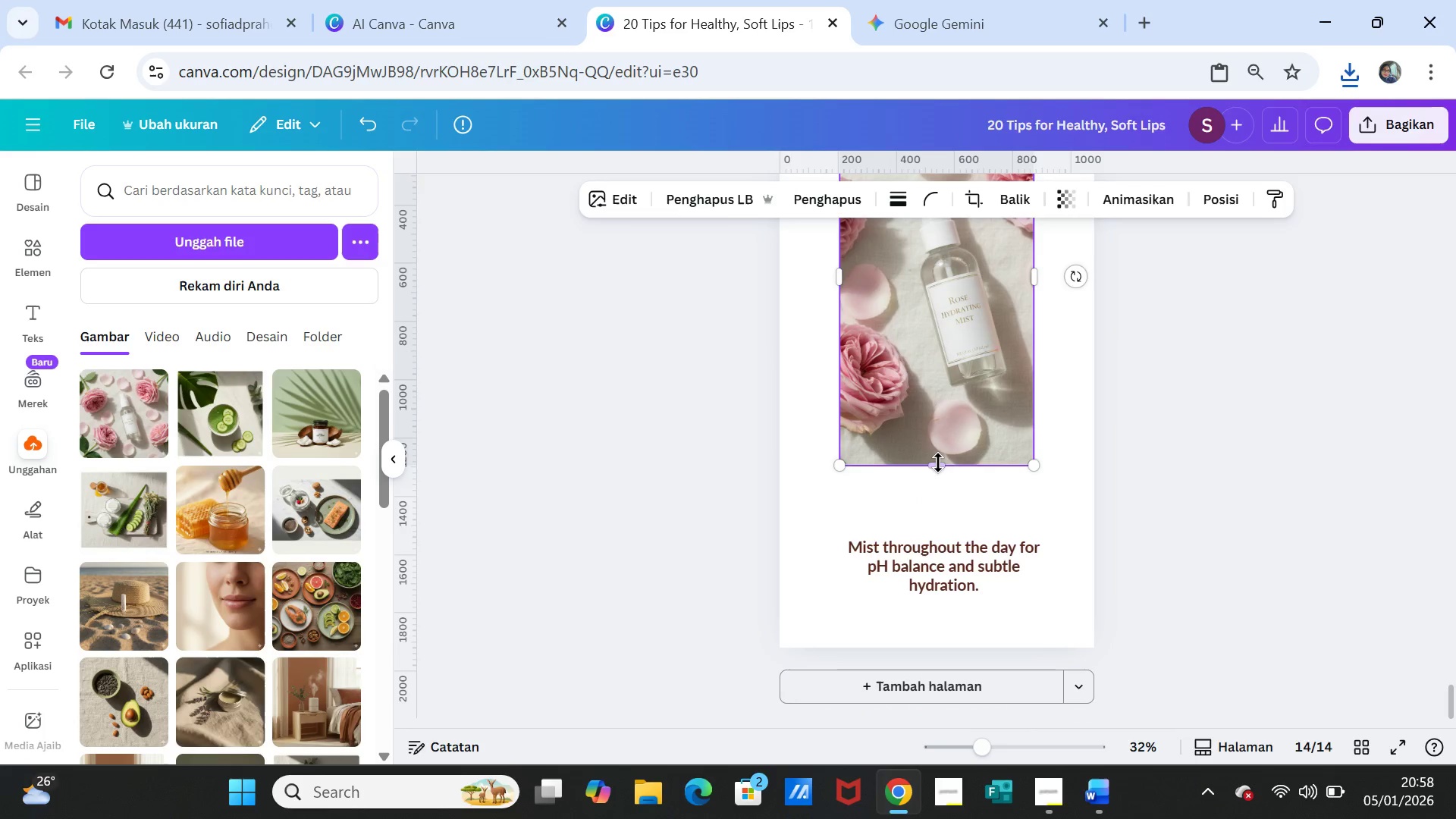 
left_click_drag(start_coordinate=[938, 463], to_coordinate=[937, 642])
 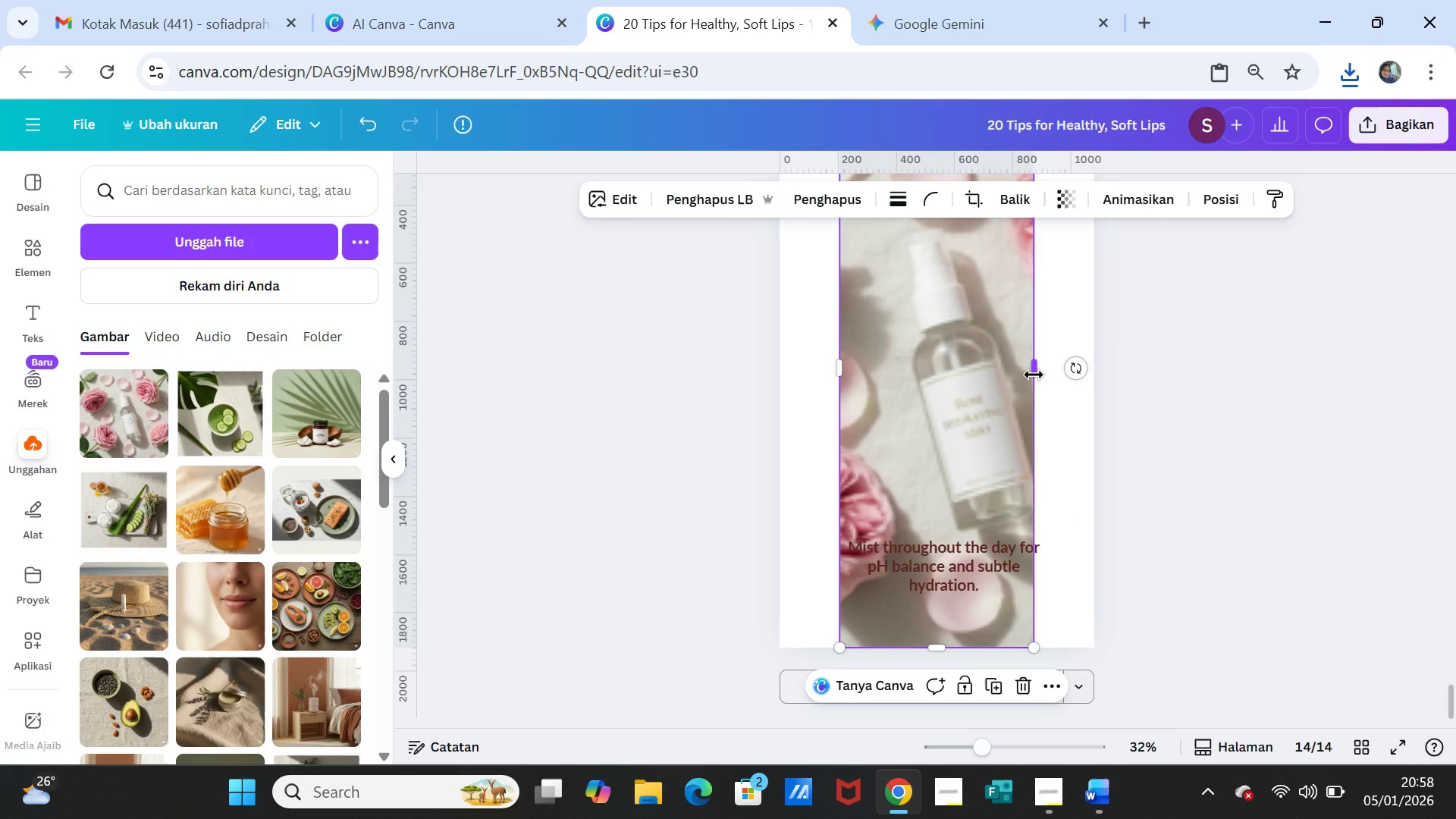 
left_click_drag(start_coordinate=[1034, 375], to_coordinate=[1090, 375])
 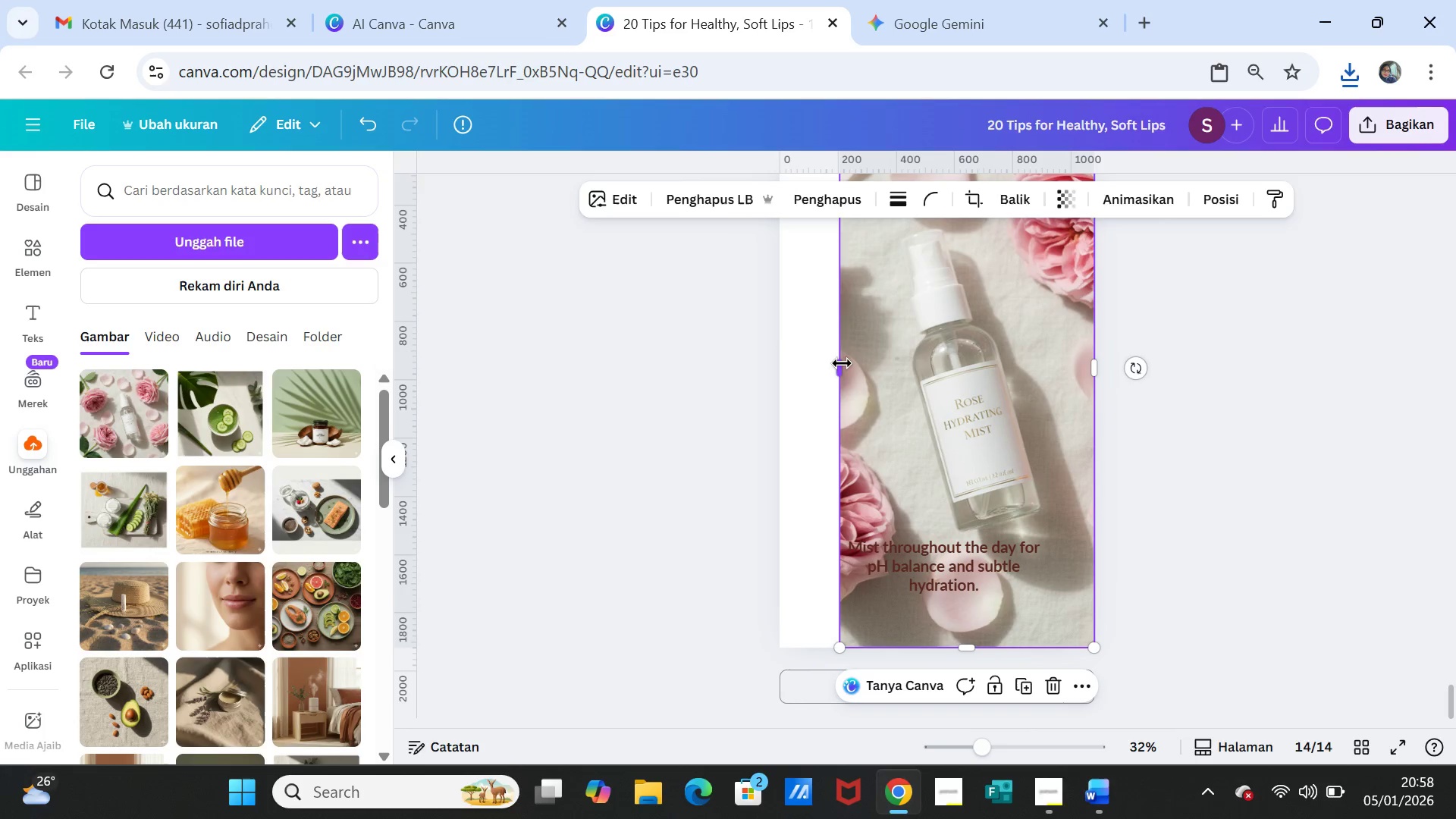 
left_click_drag(start_coordinate=[839, 363], to_coordinate=[780, 359])
 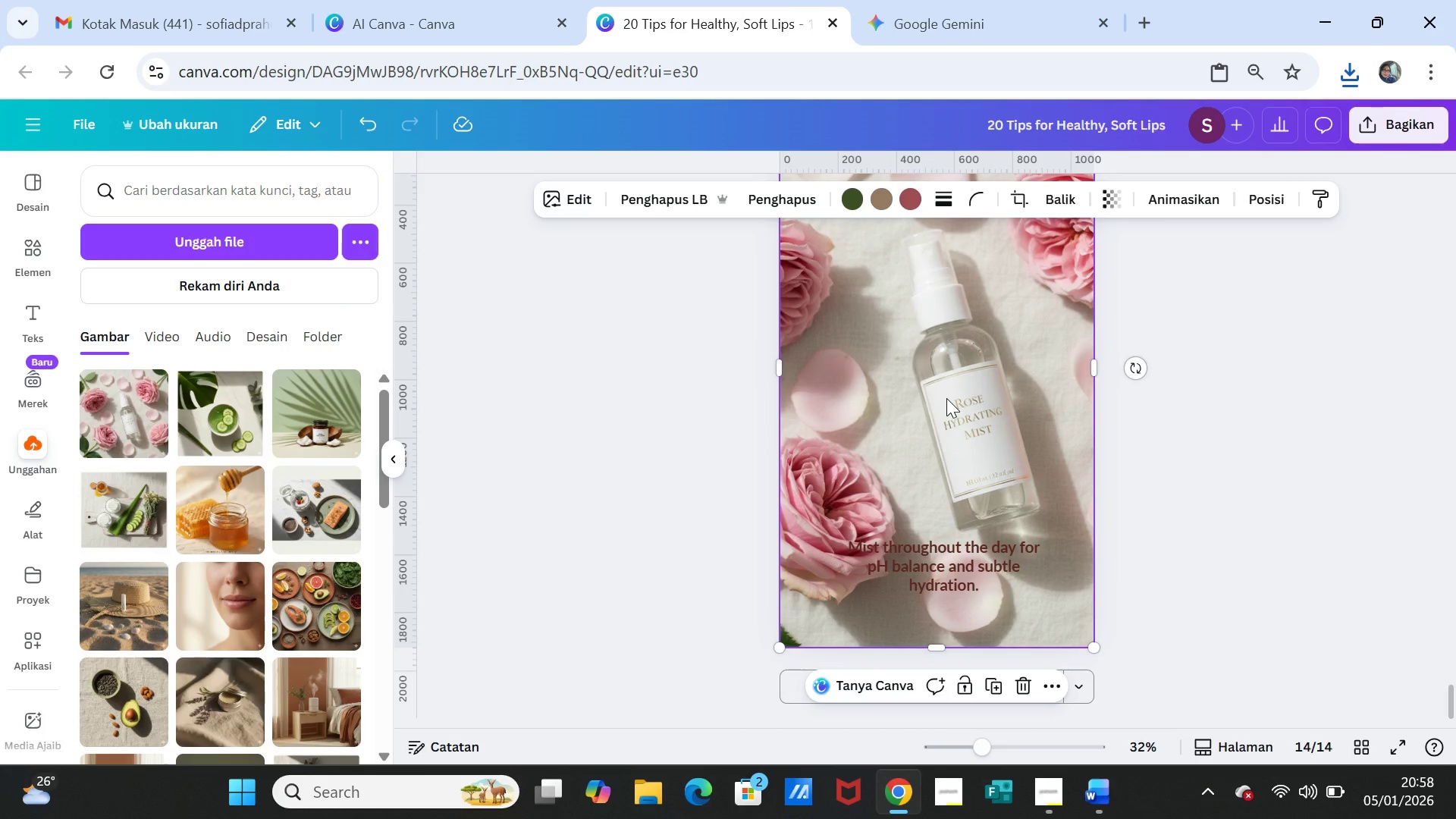 
right_click([946, 398])
 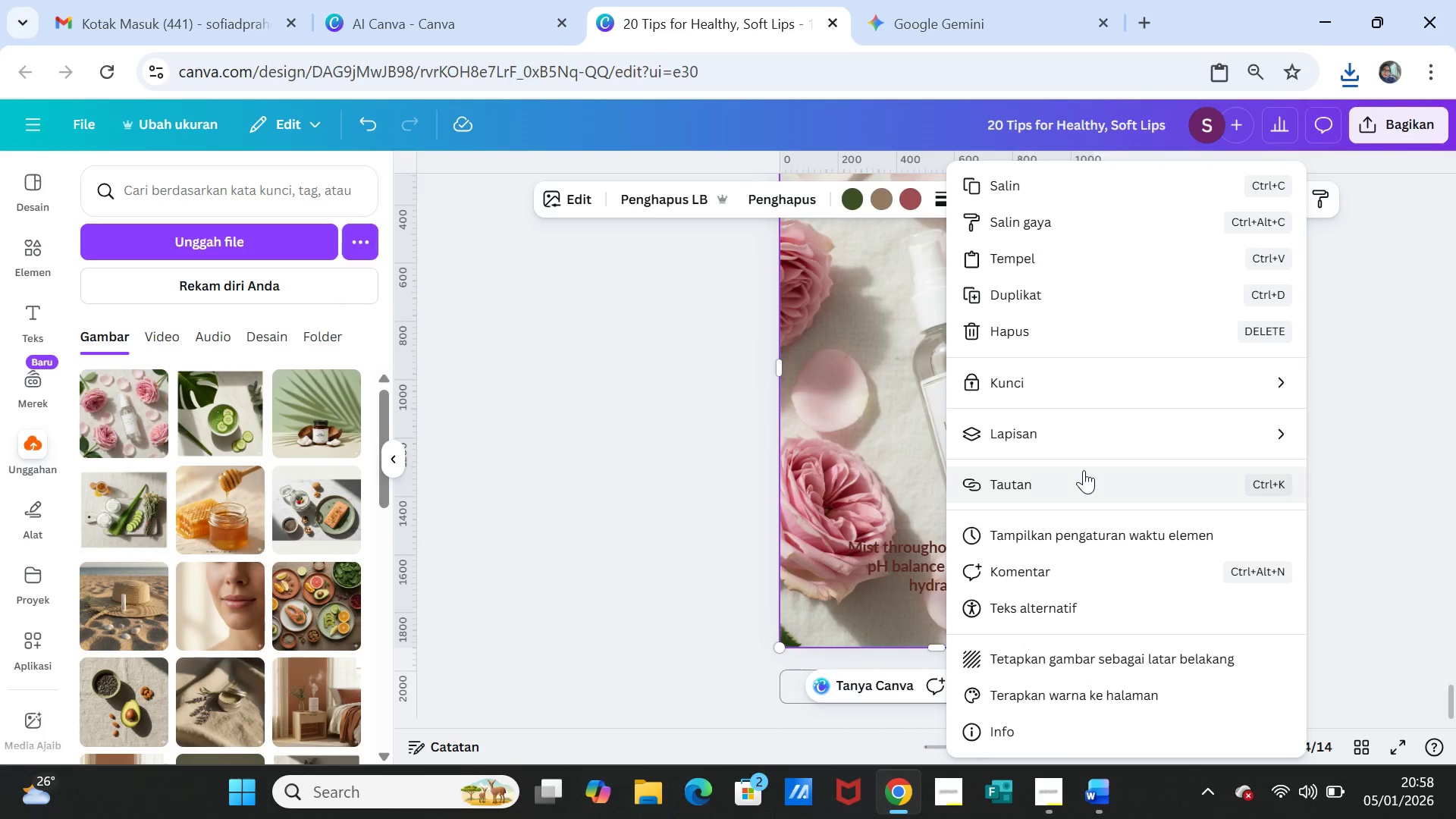 
left_click([1087, 440])
 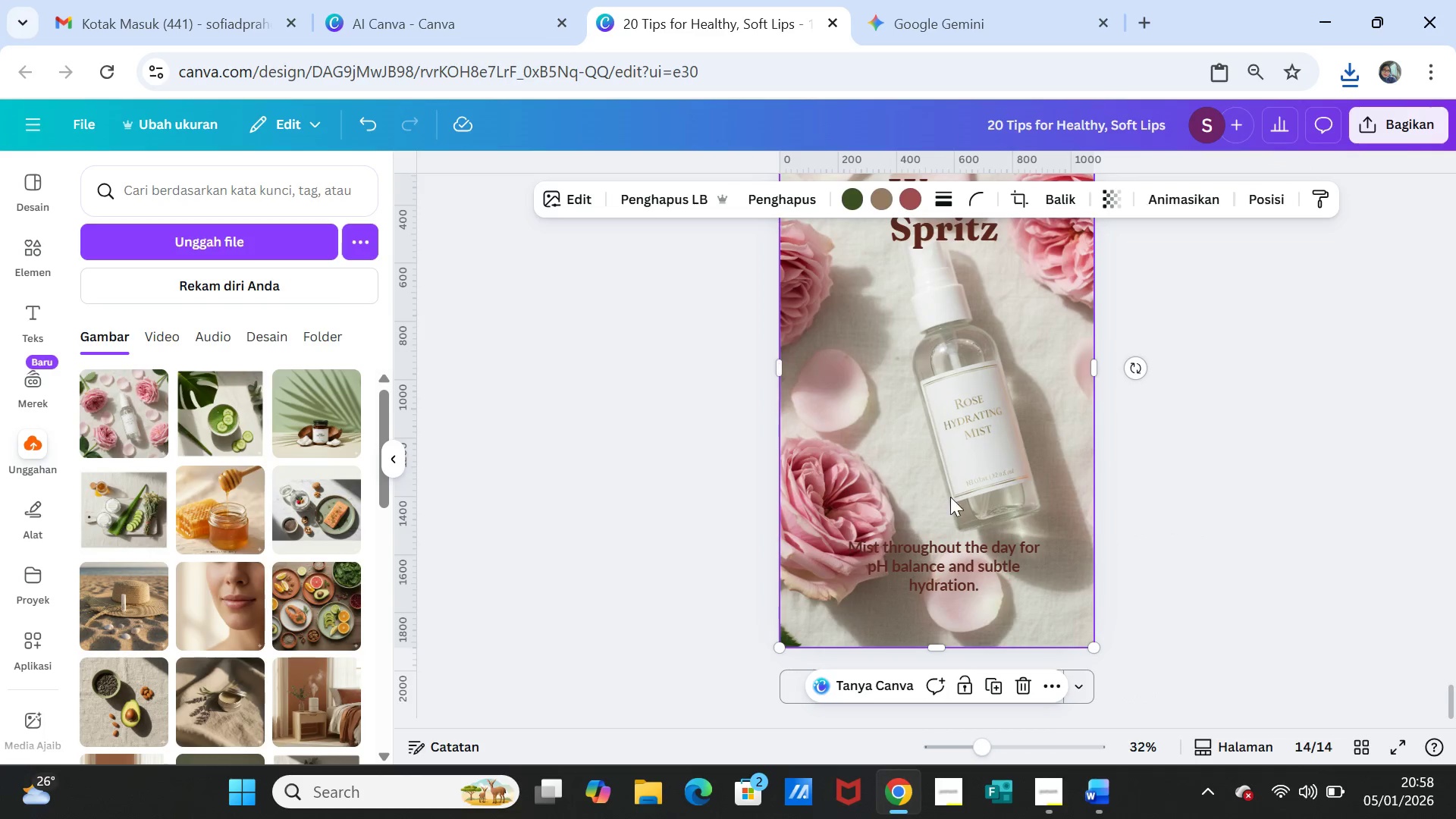 
left_click([1270, 452])
 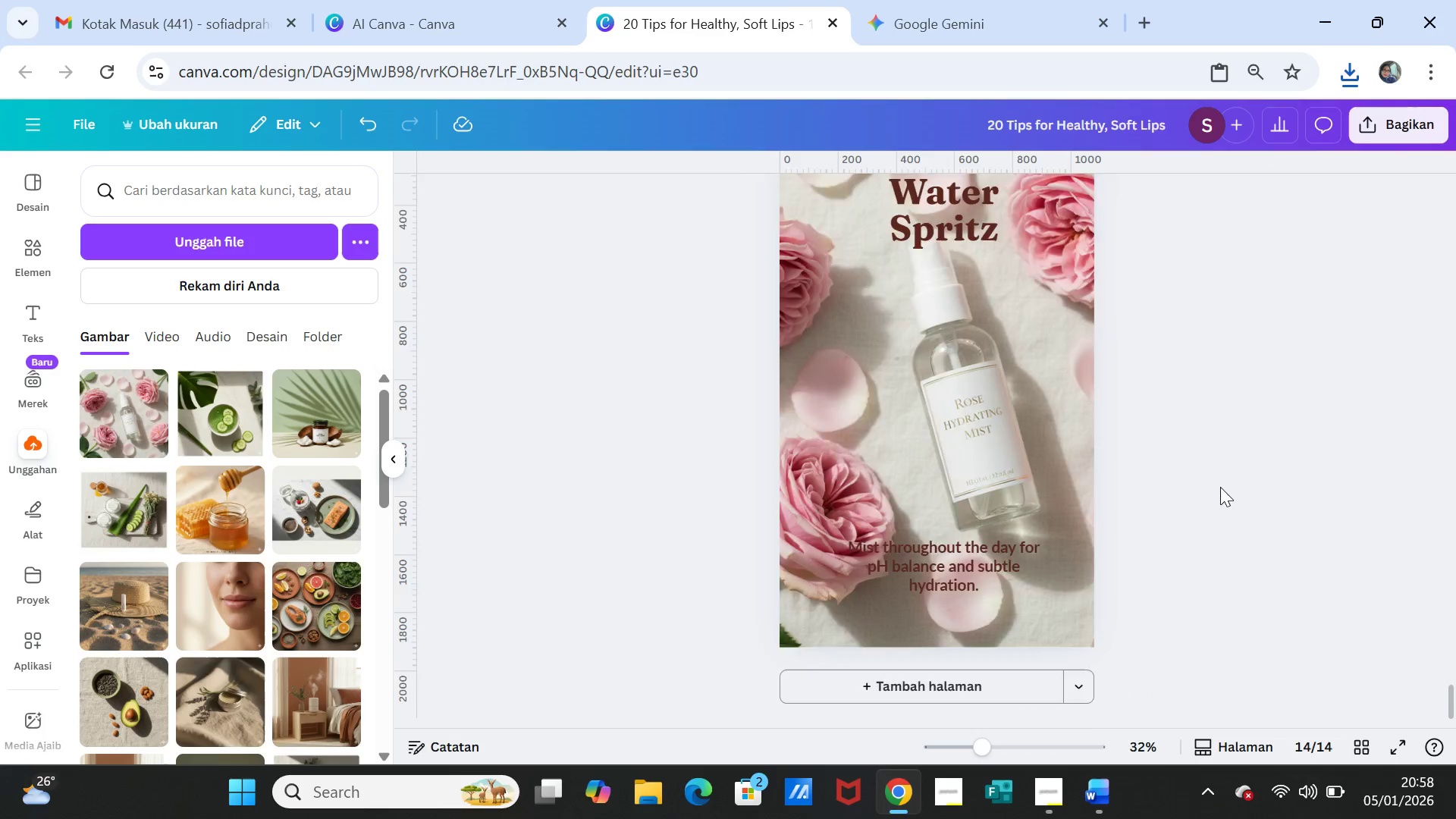 
scroll: coordinate [1220, 487], scroll_direction: up, amount: 1.0
 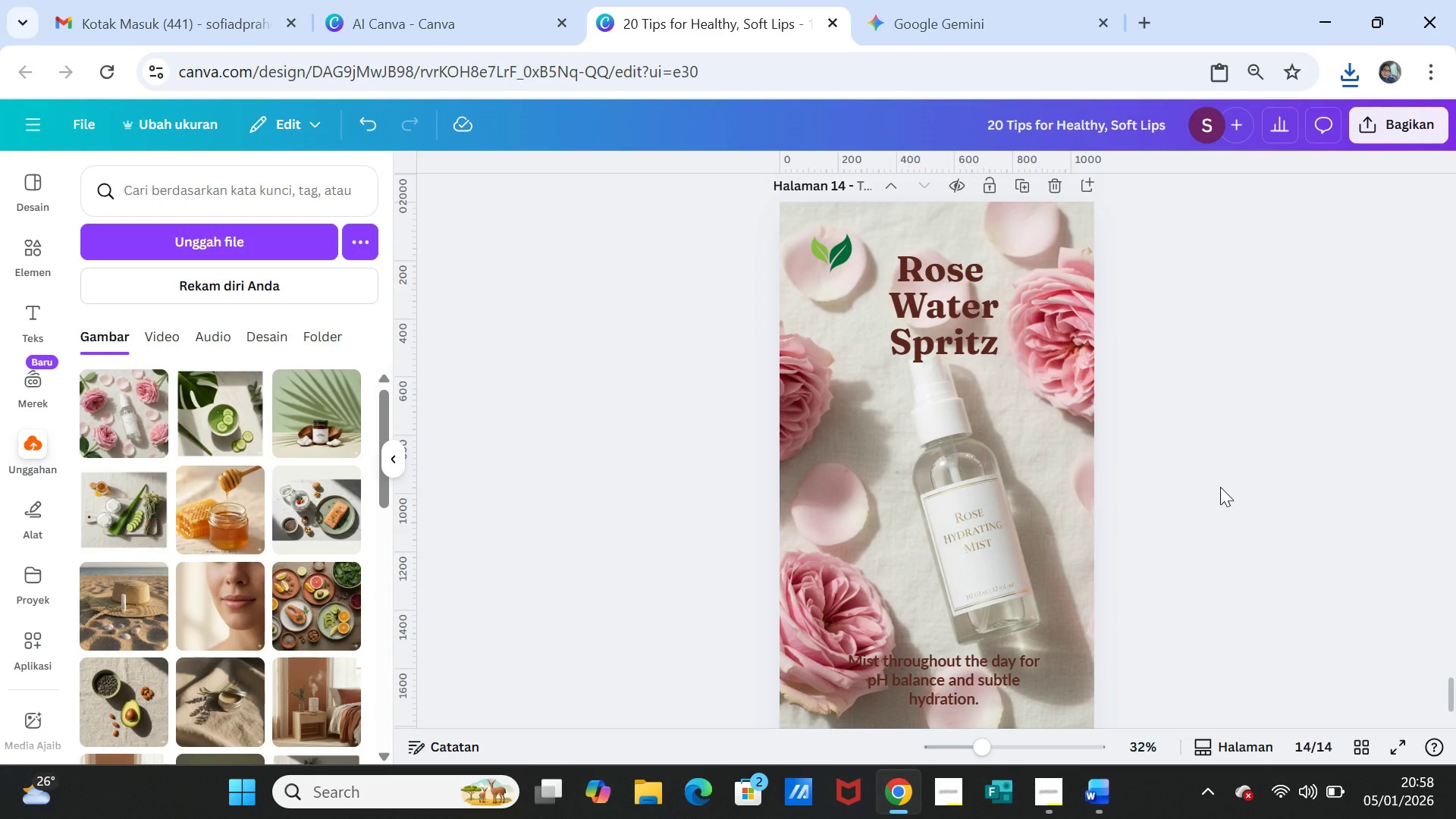 
scroll: coordinate [1220, 487], scroll_direction: down, amount: 1.0
 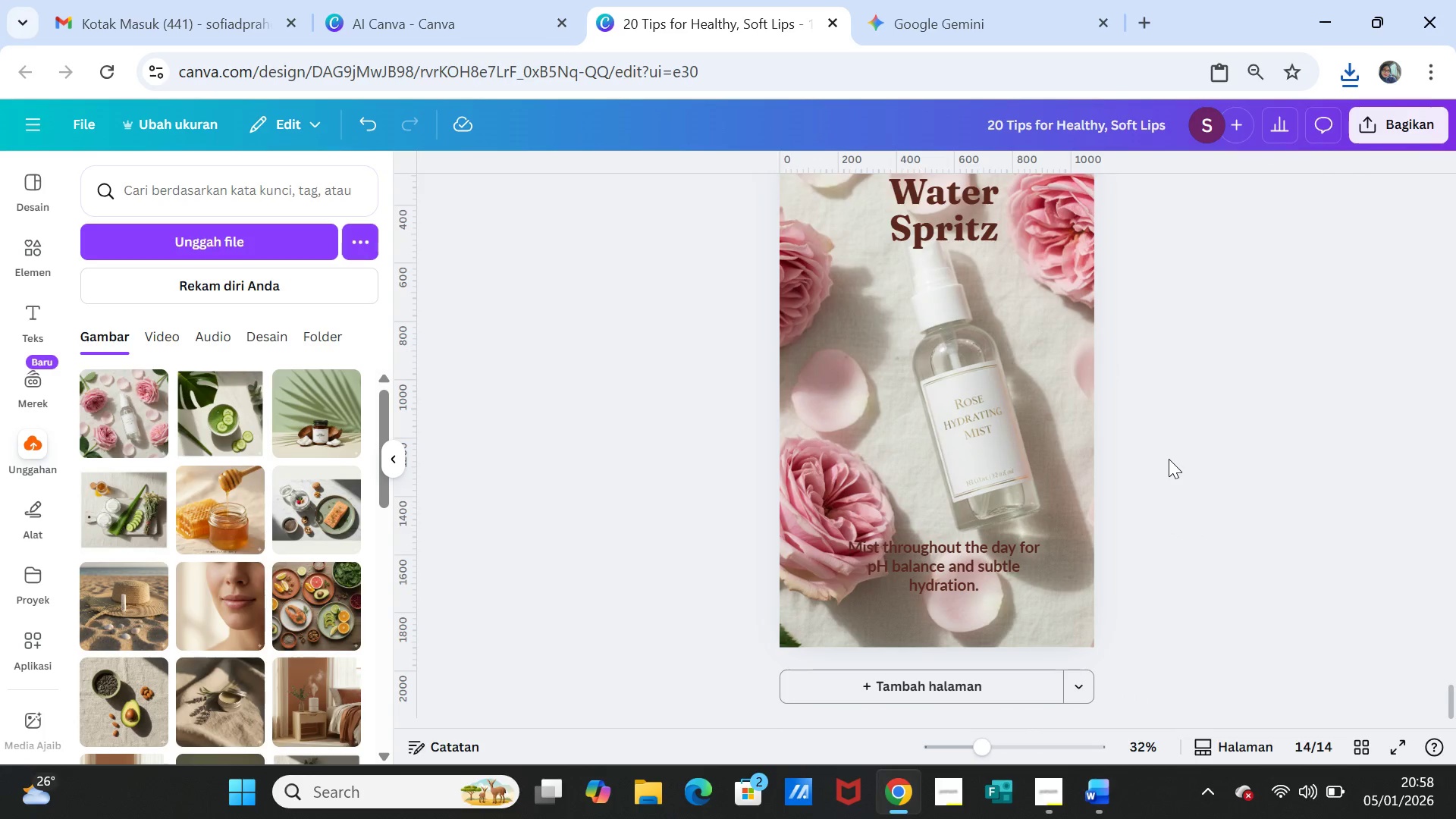 
left_click_drag(start_coordinate=[979, 560], to_coordinate=[987, 559])
 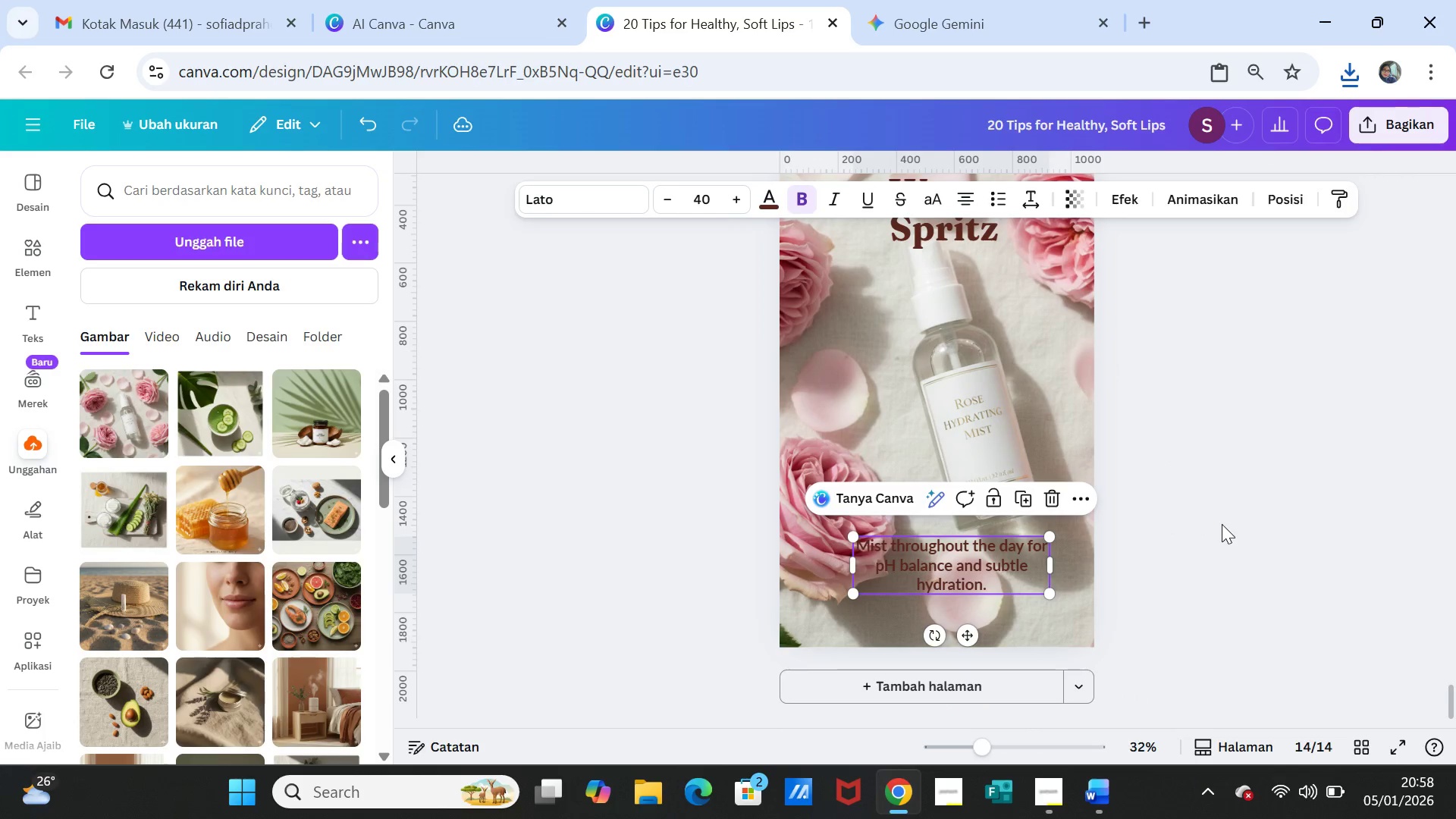 
left_click([1222, 524])
 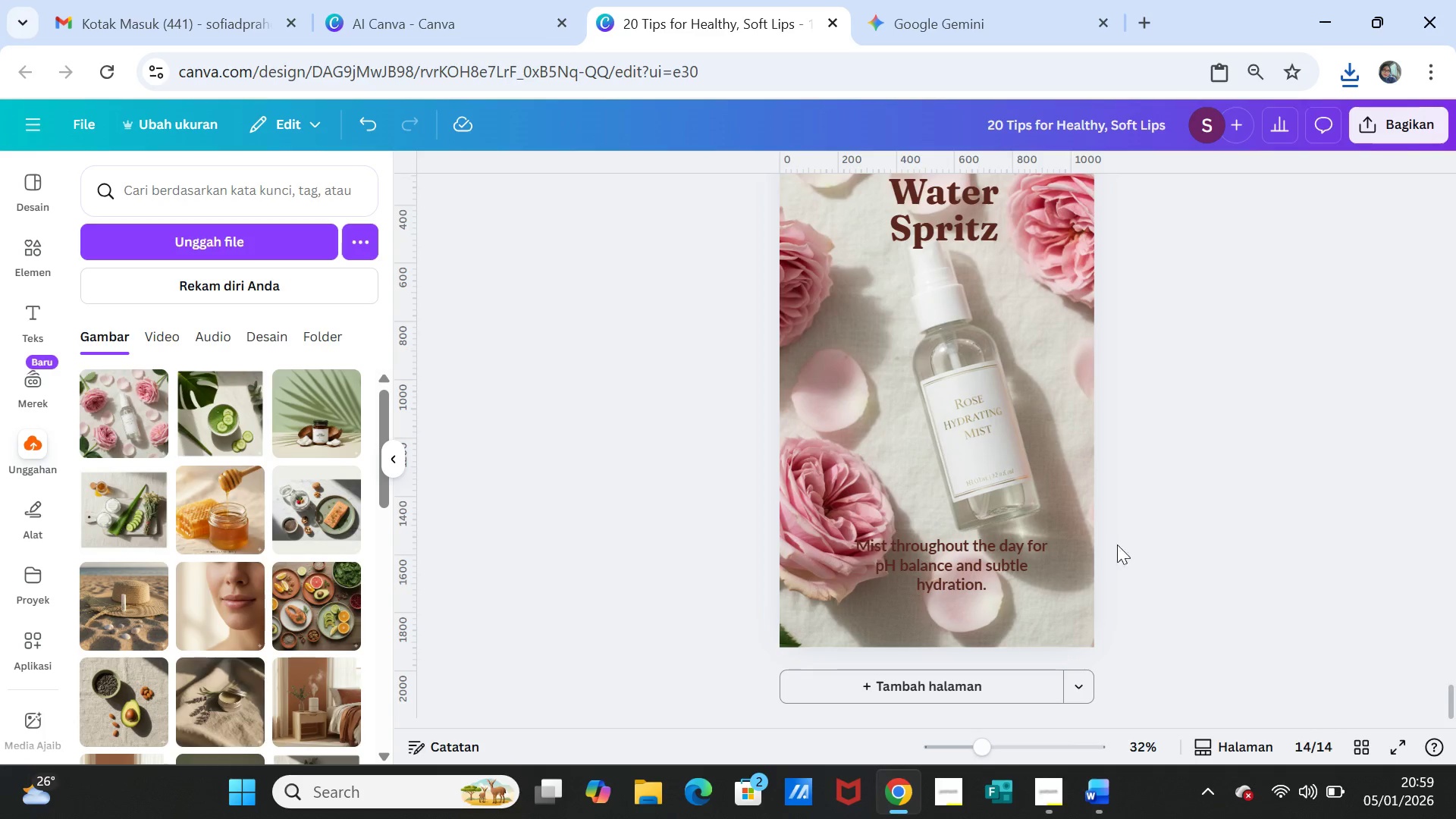 
left_click_drag(start_coordinate=[981, 566], to_coordinate=[986, 584])
 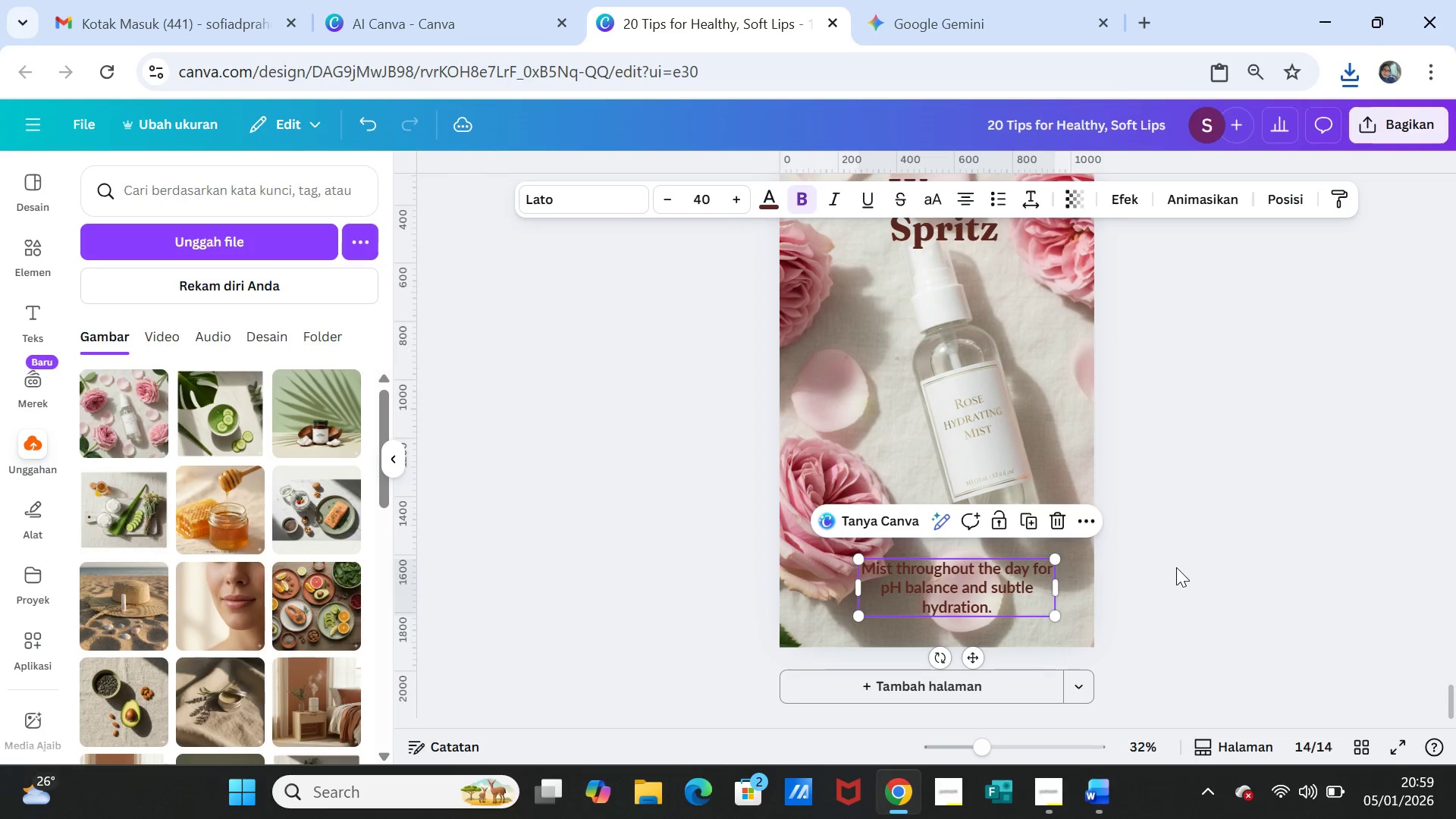 
left_click([1176, 567])
 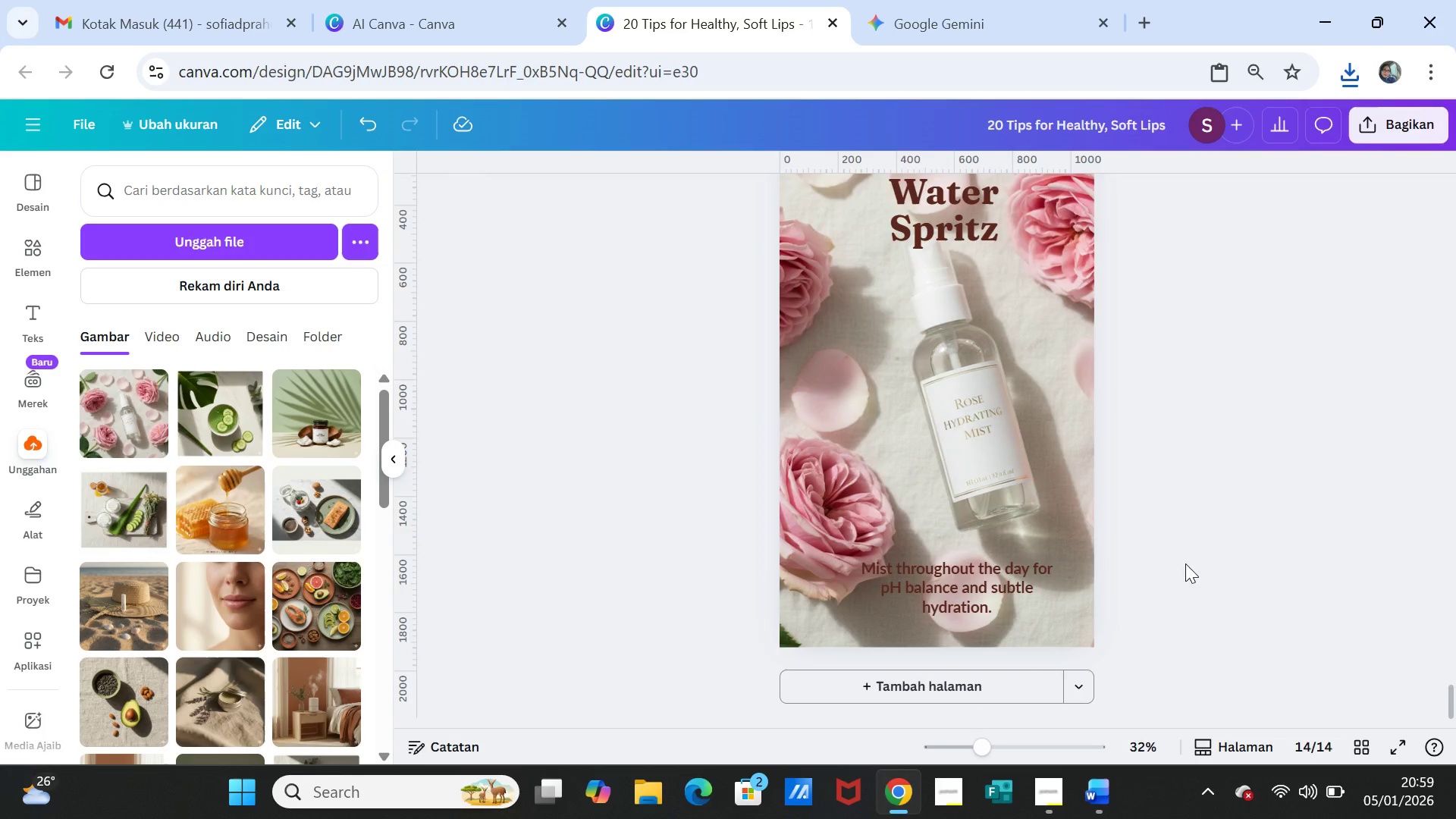 
scroll: coordinate [1185, 551], scroll_direction: up, amount: 2.0
 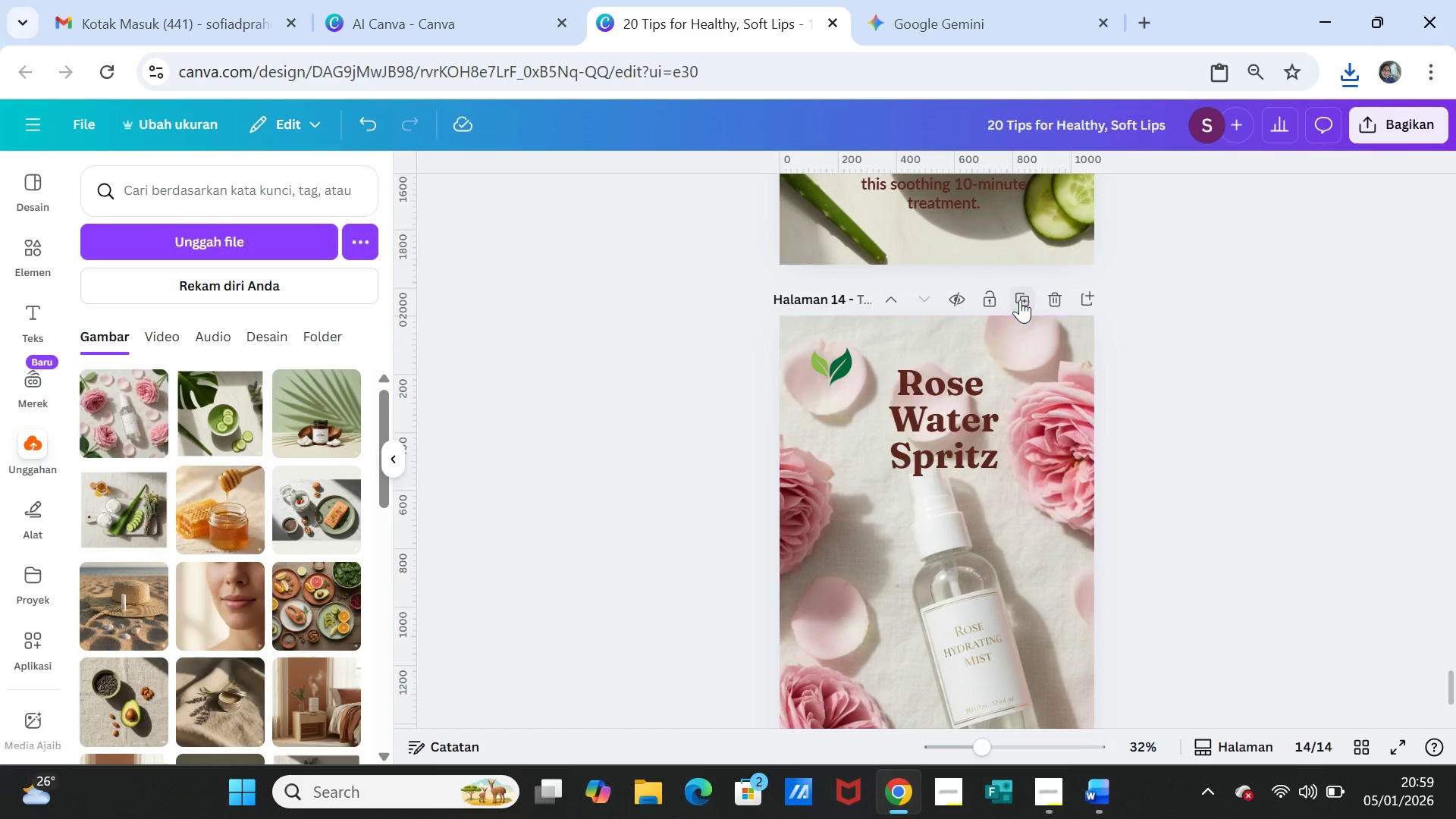 
left_click([1019, 300])
 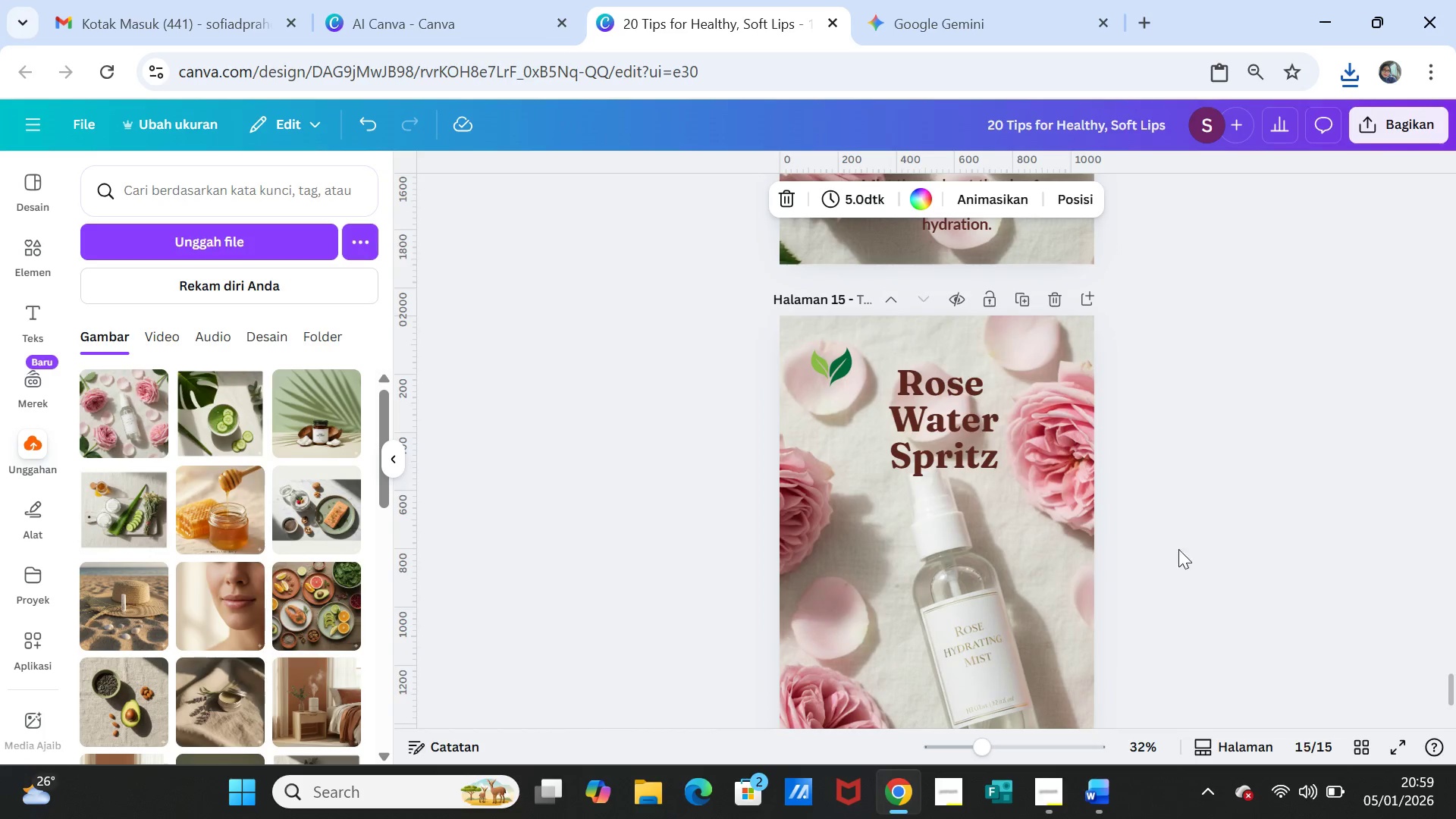 
left_click([1011, 590])
 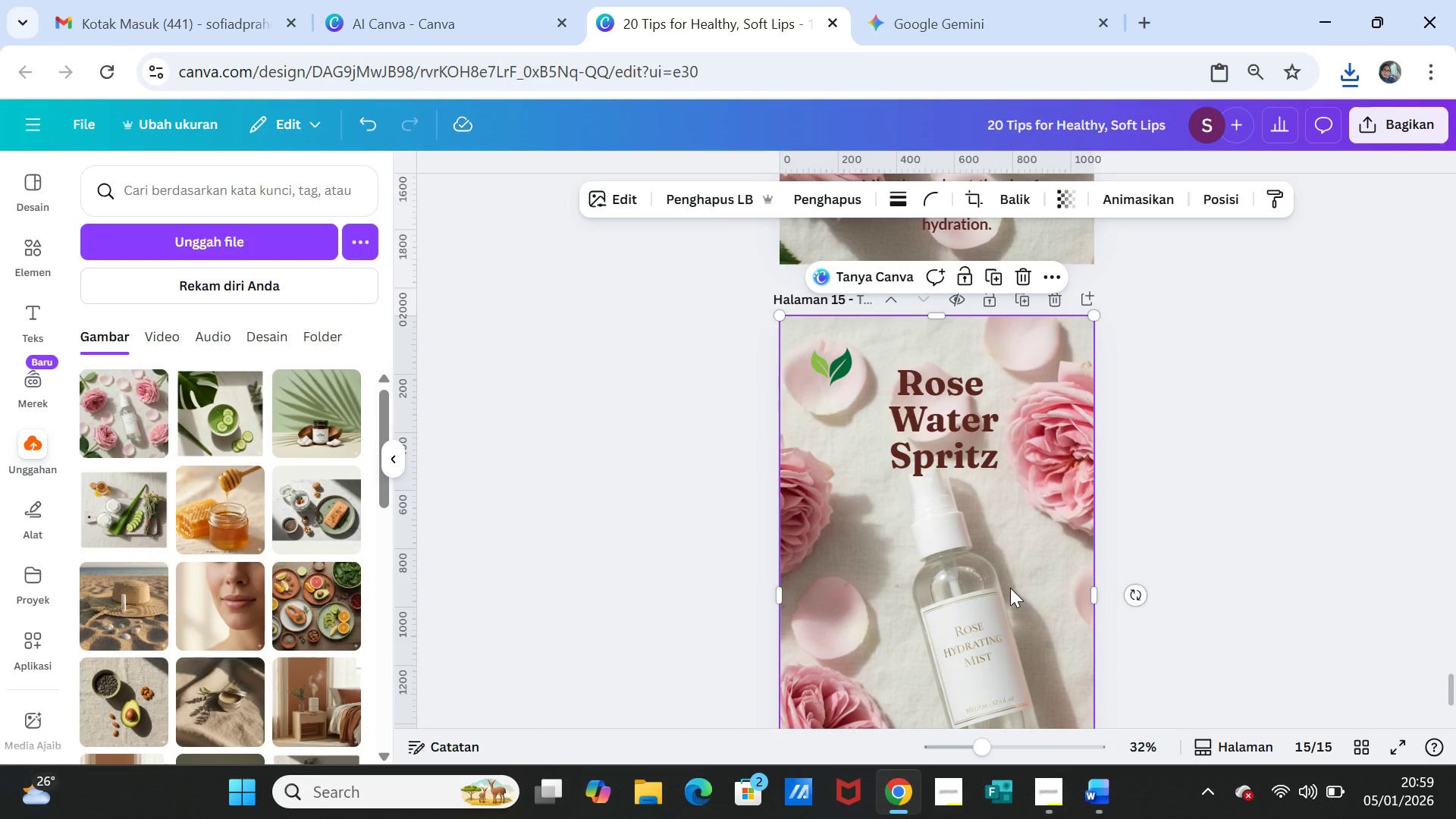 
key(Delete)
 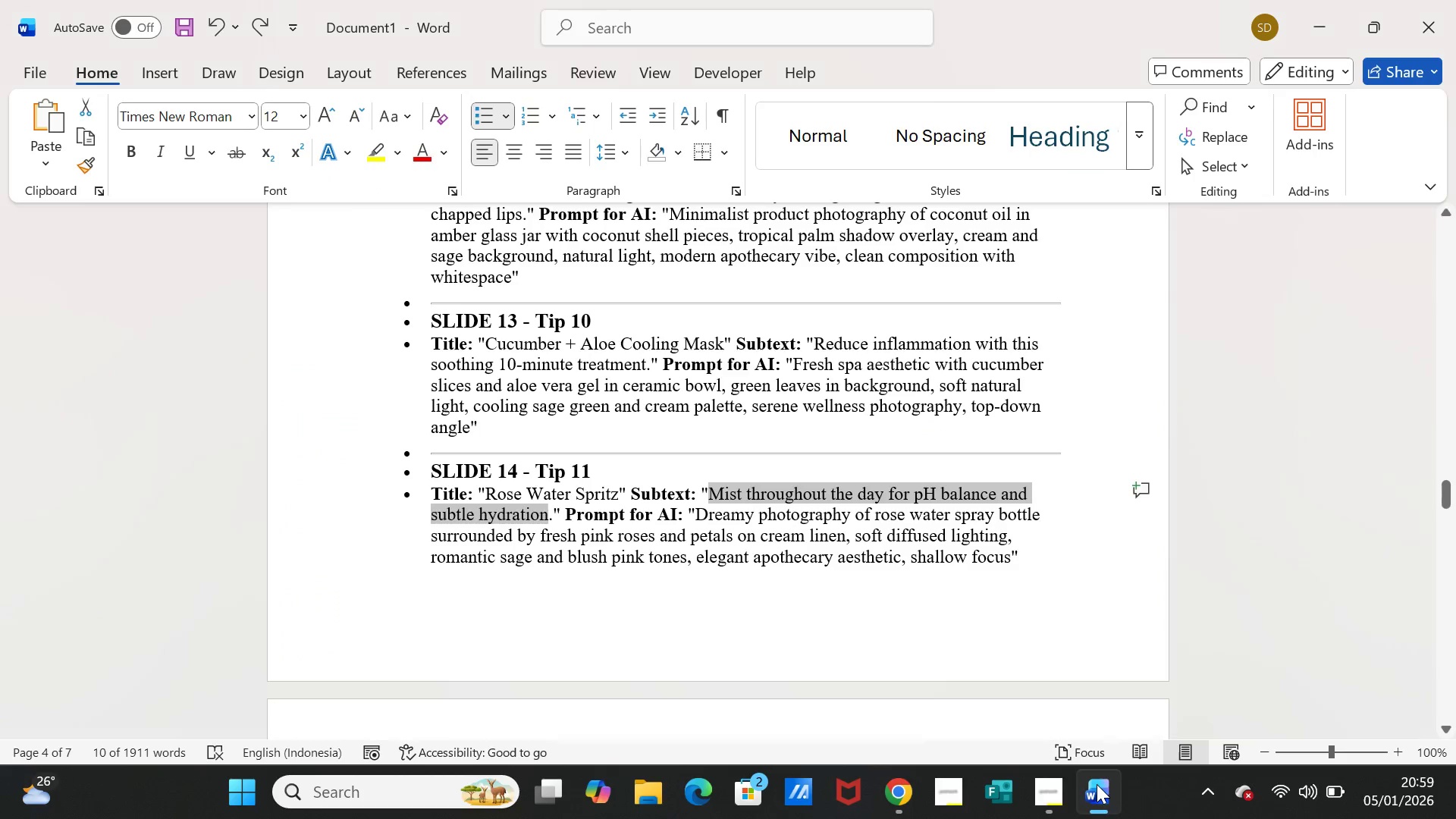 
scroll: coordinate [824, 606], scroll_direction: down, amount: 7.0
 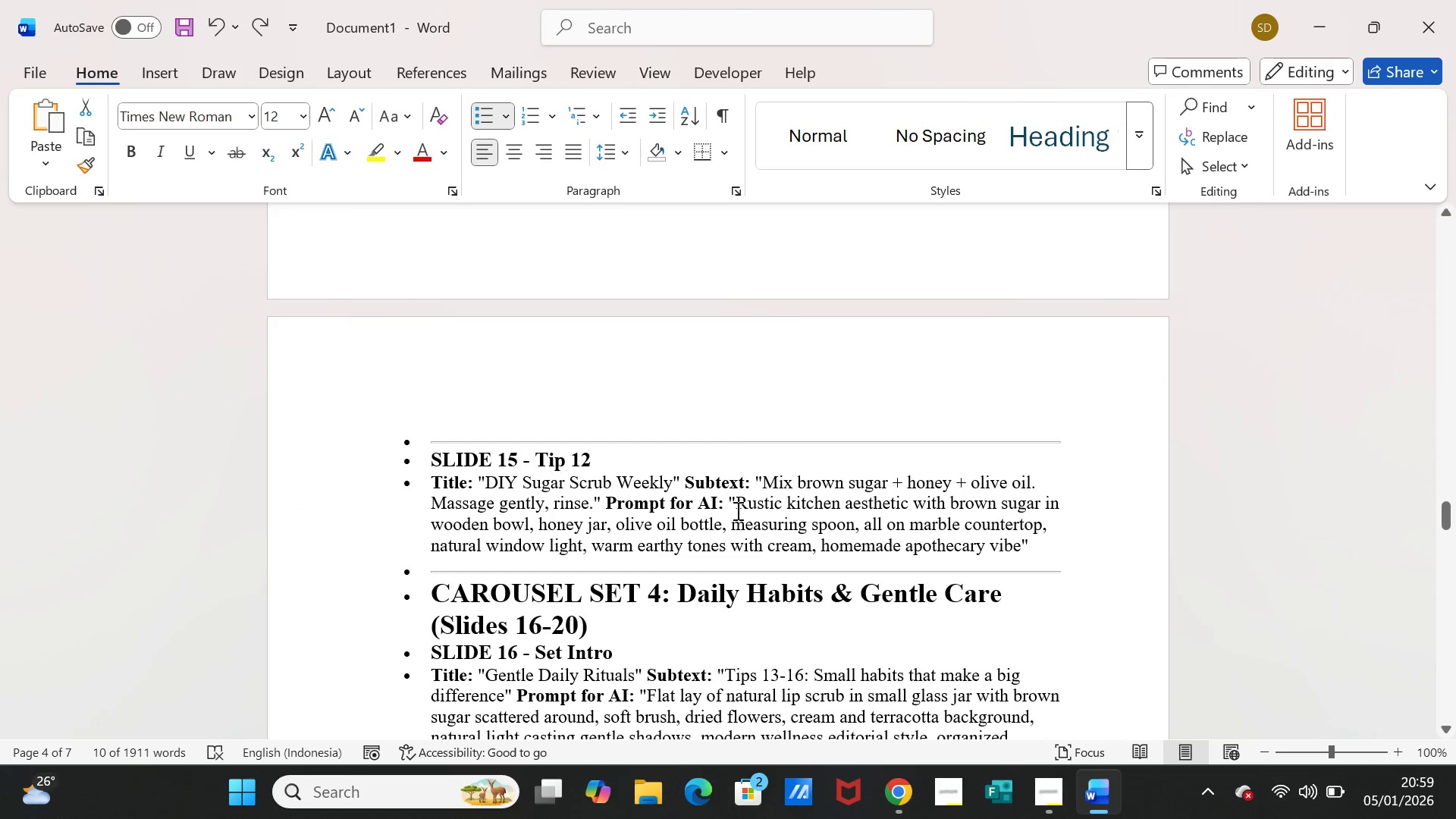 
left_click_drag(start_coordinate=[736, 507], to_coordinate=[1013, 553])
 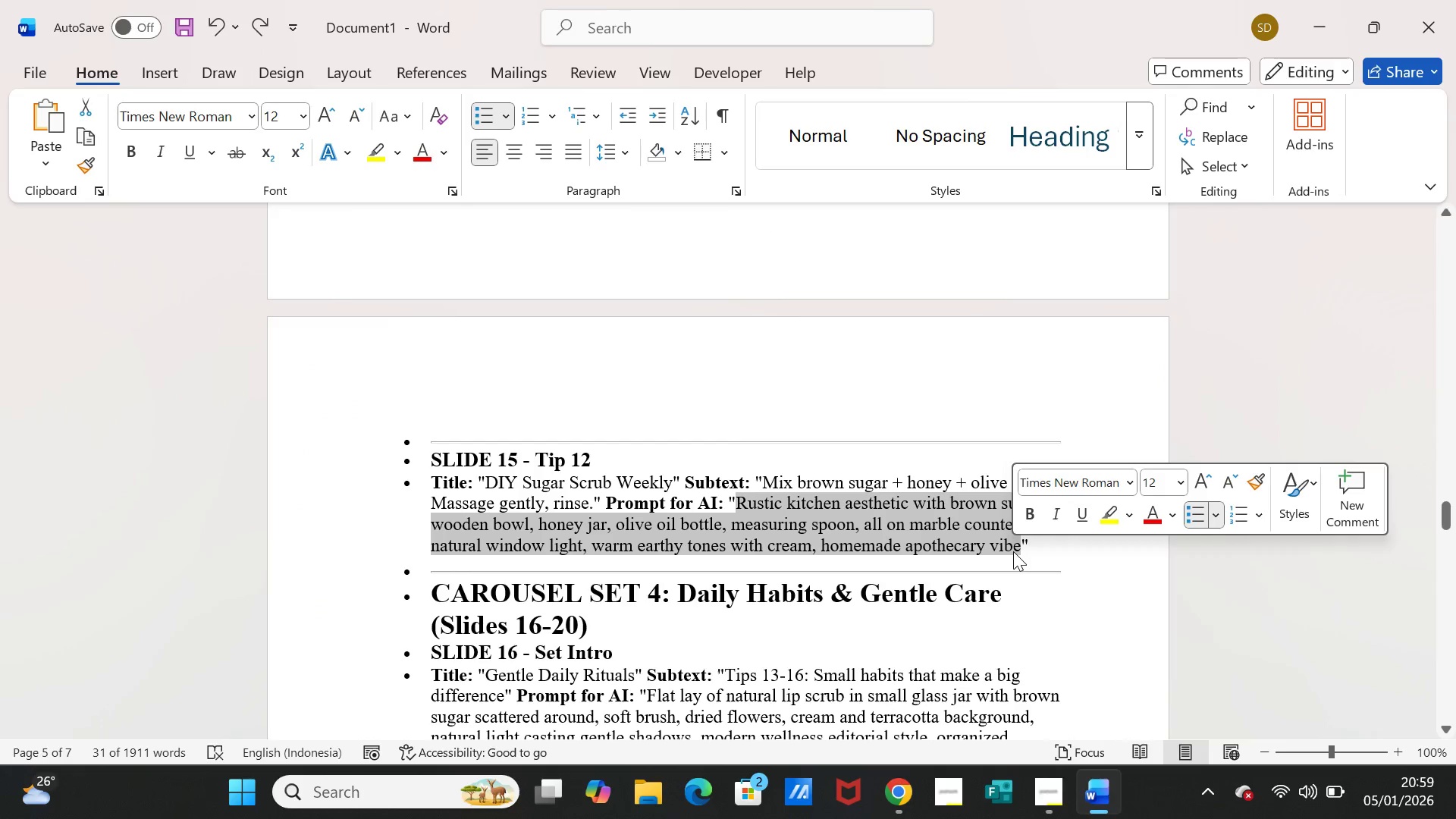 
key(Control+ControlLeft)
 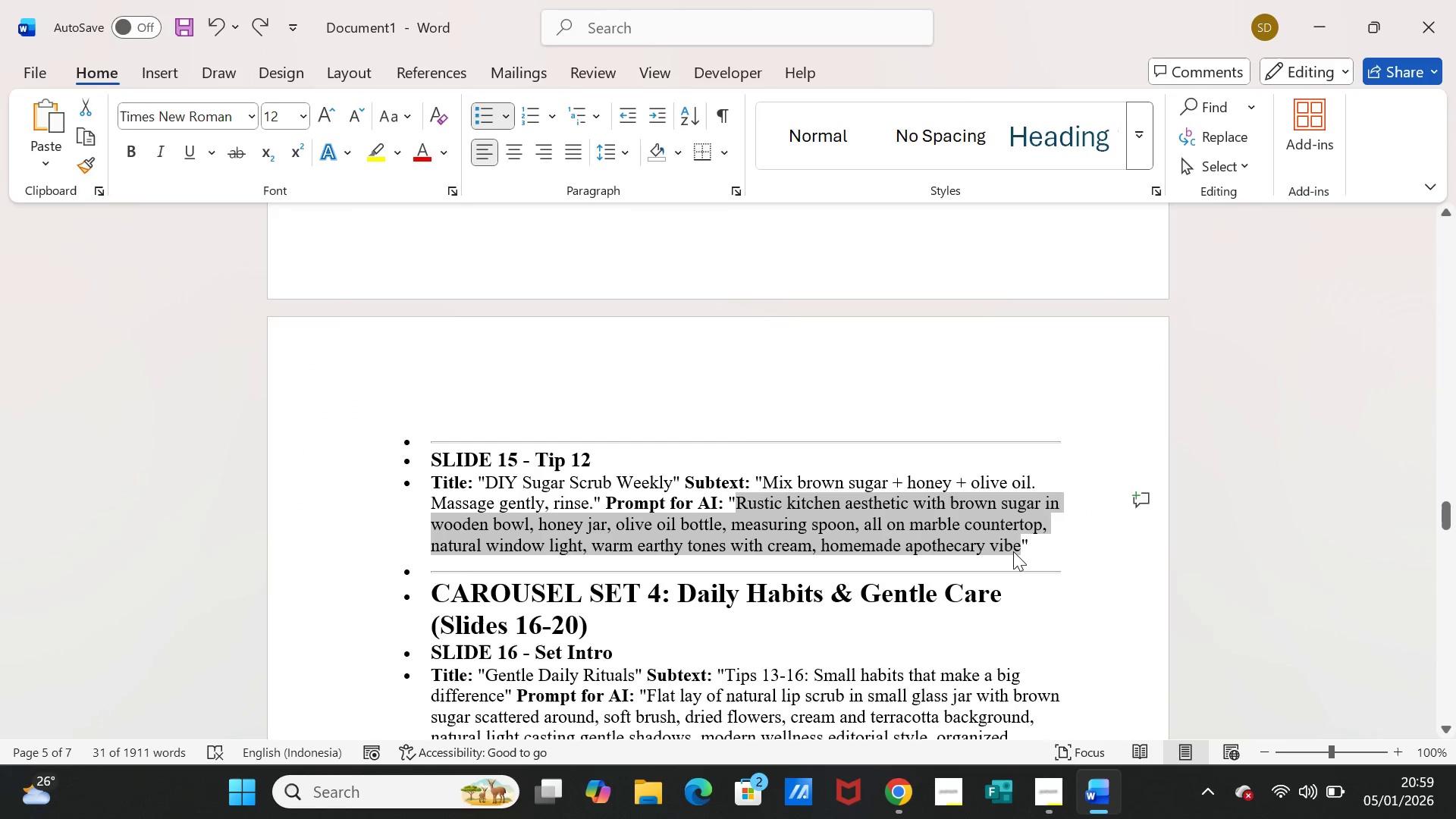 
key(Control+C)
 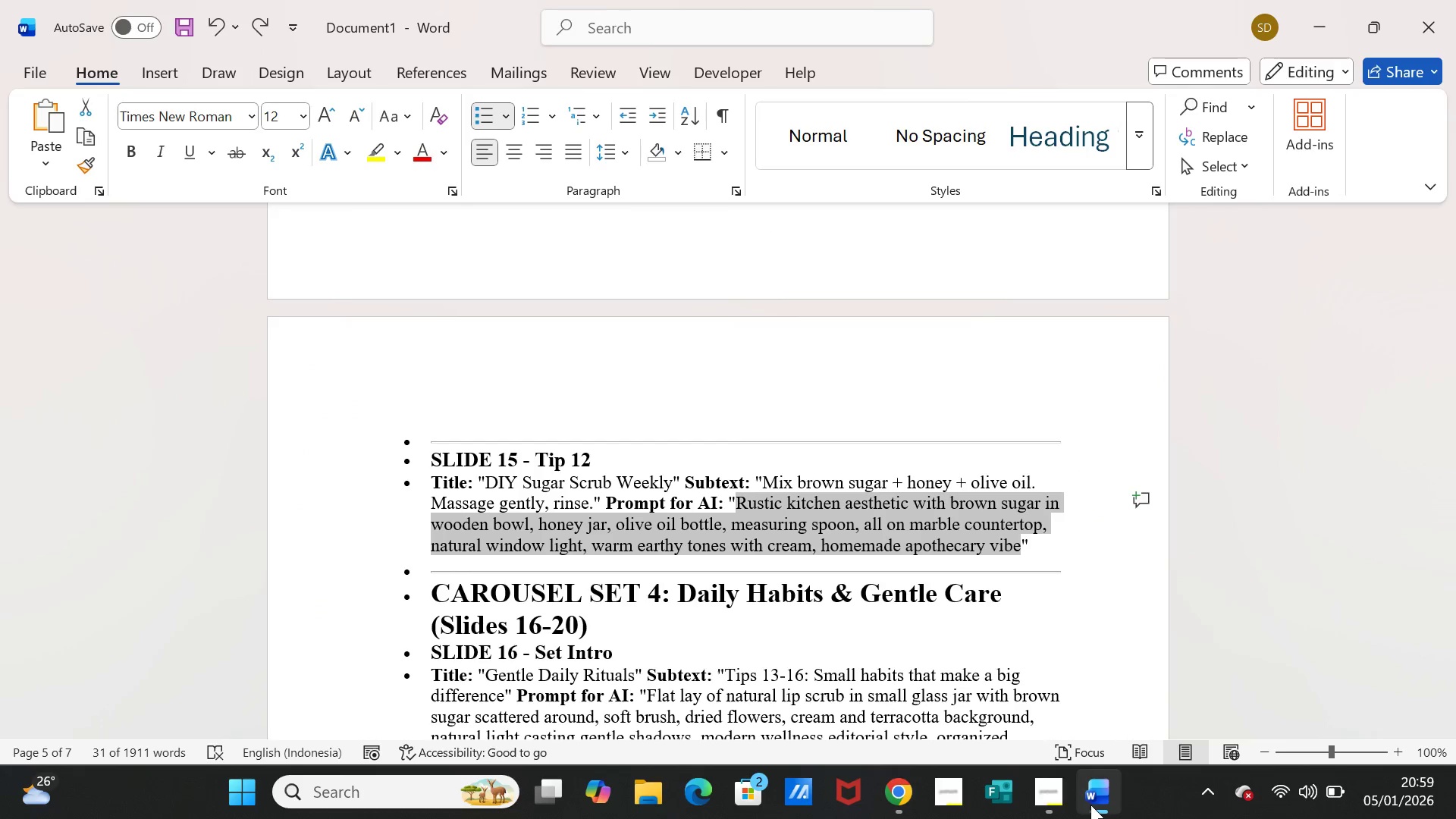 
left_click([1093, 805])
 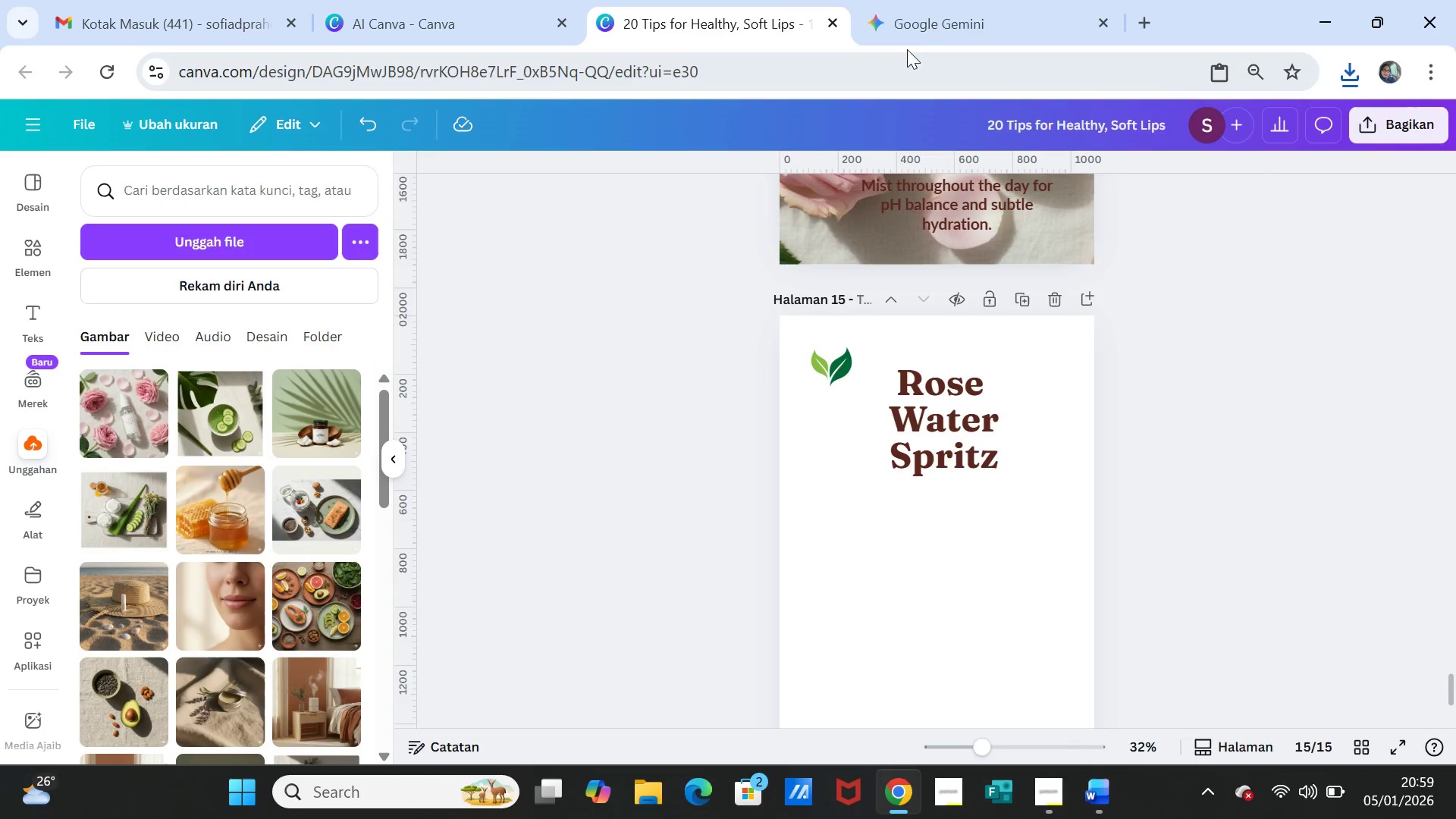 
left_click([914, 21])
 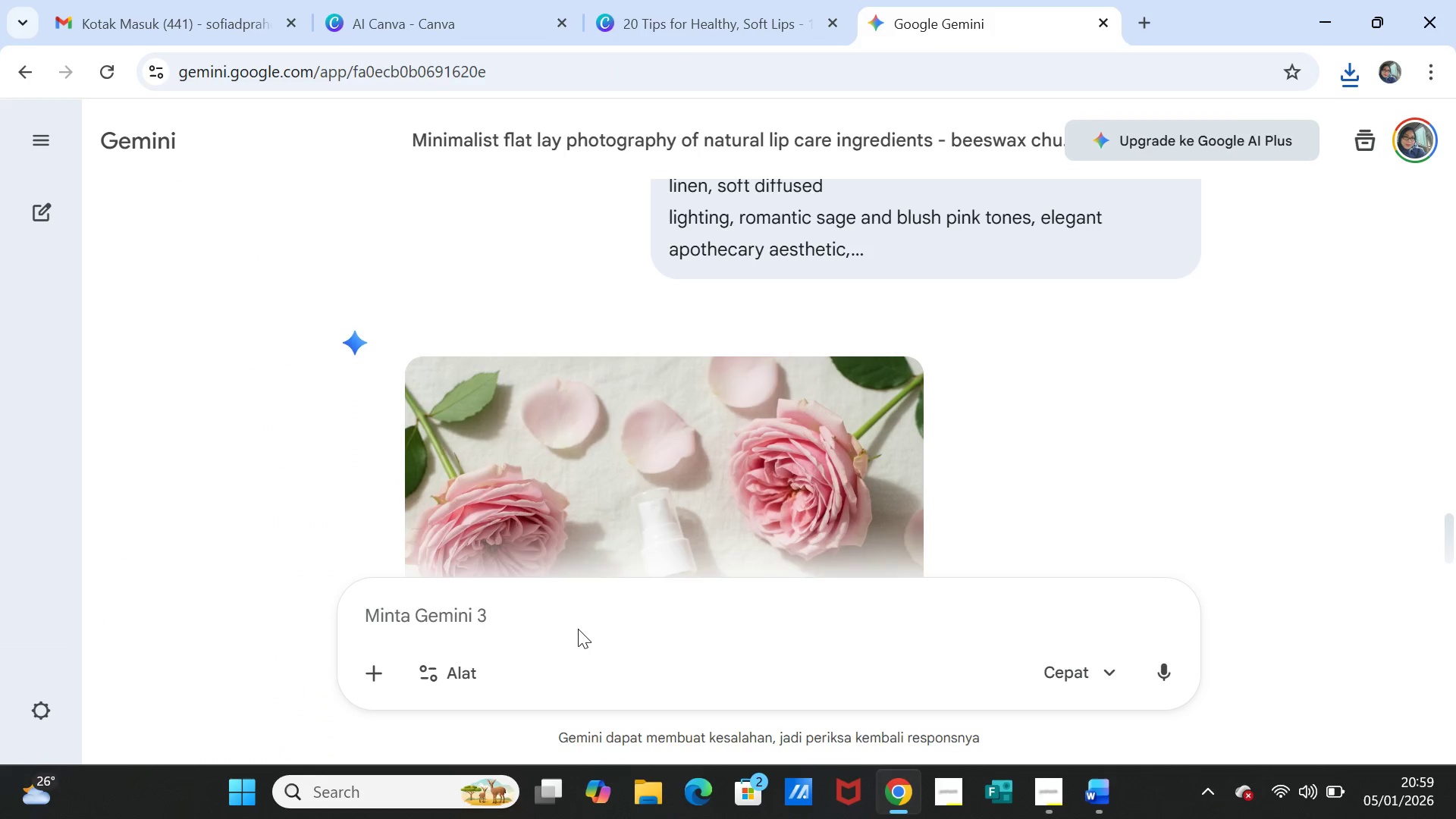 
left_click([574, 629])
 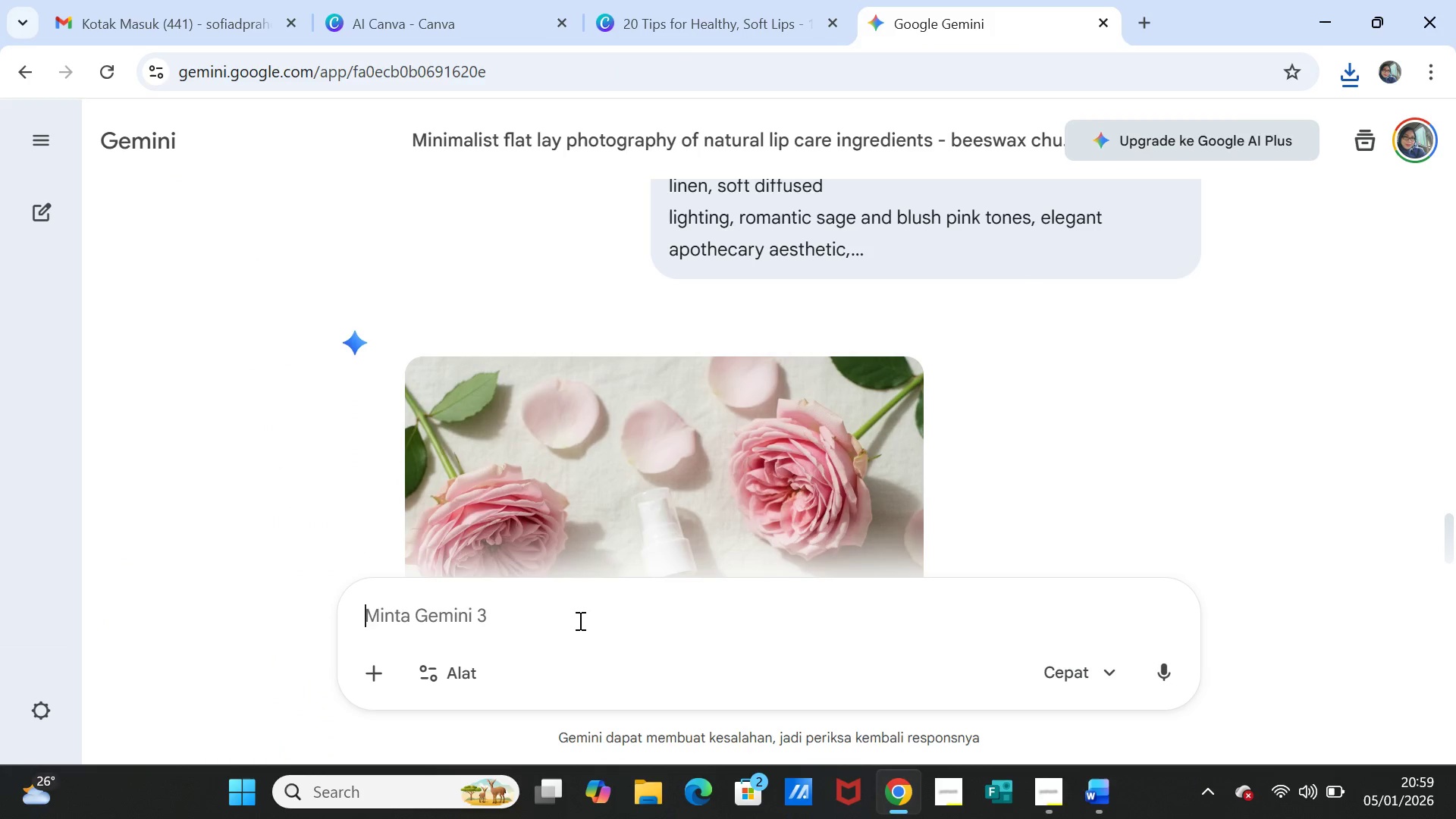 
key(Control+V)
 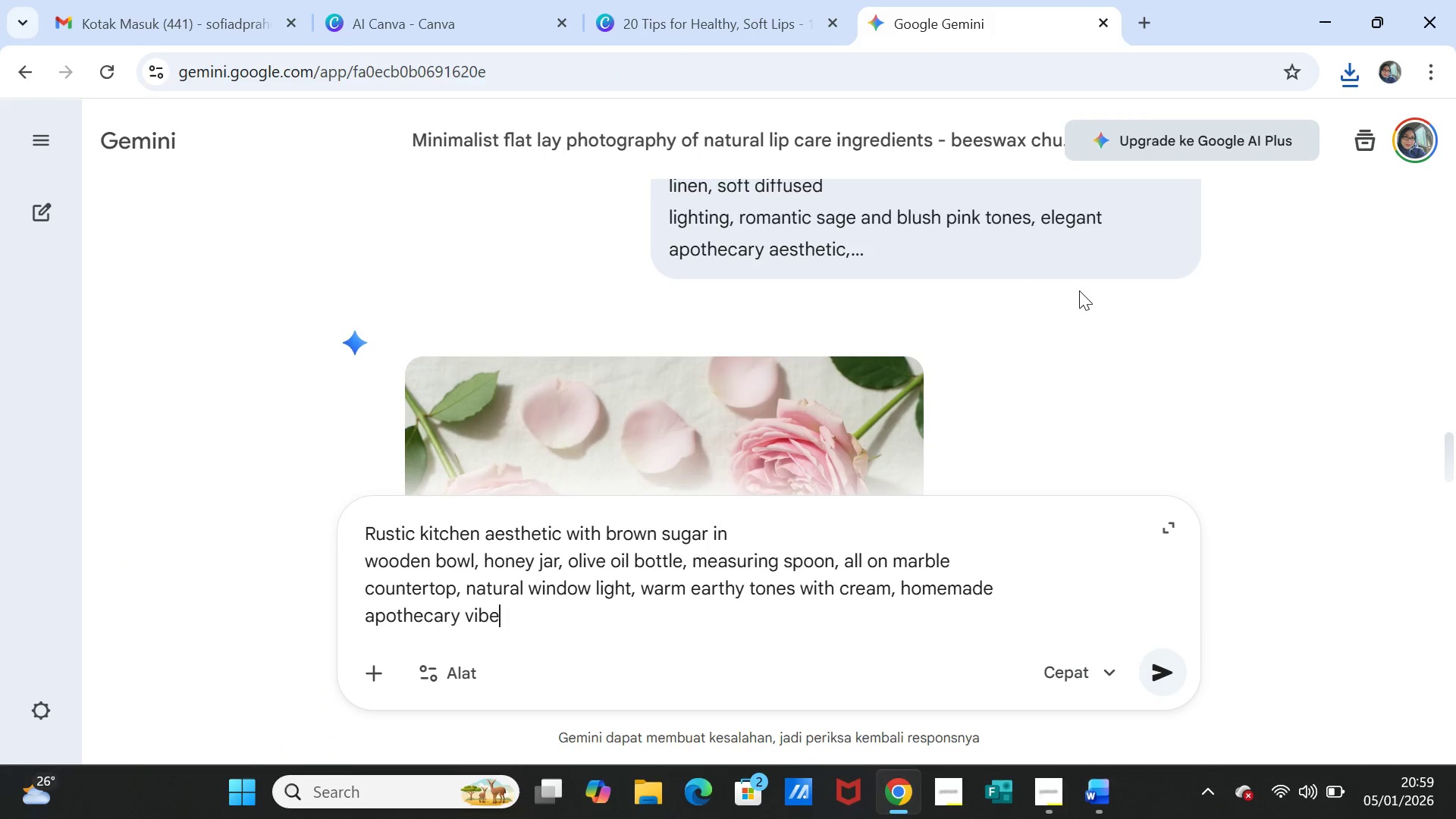 
scroll: coordinate [1079, 290], scroll_direction: up, amount: 1.0
 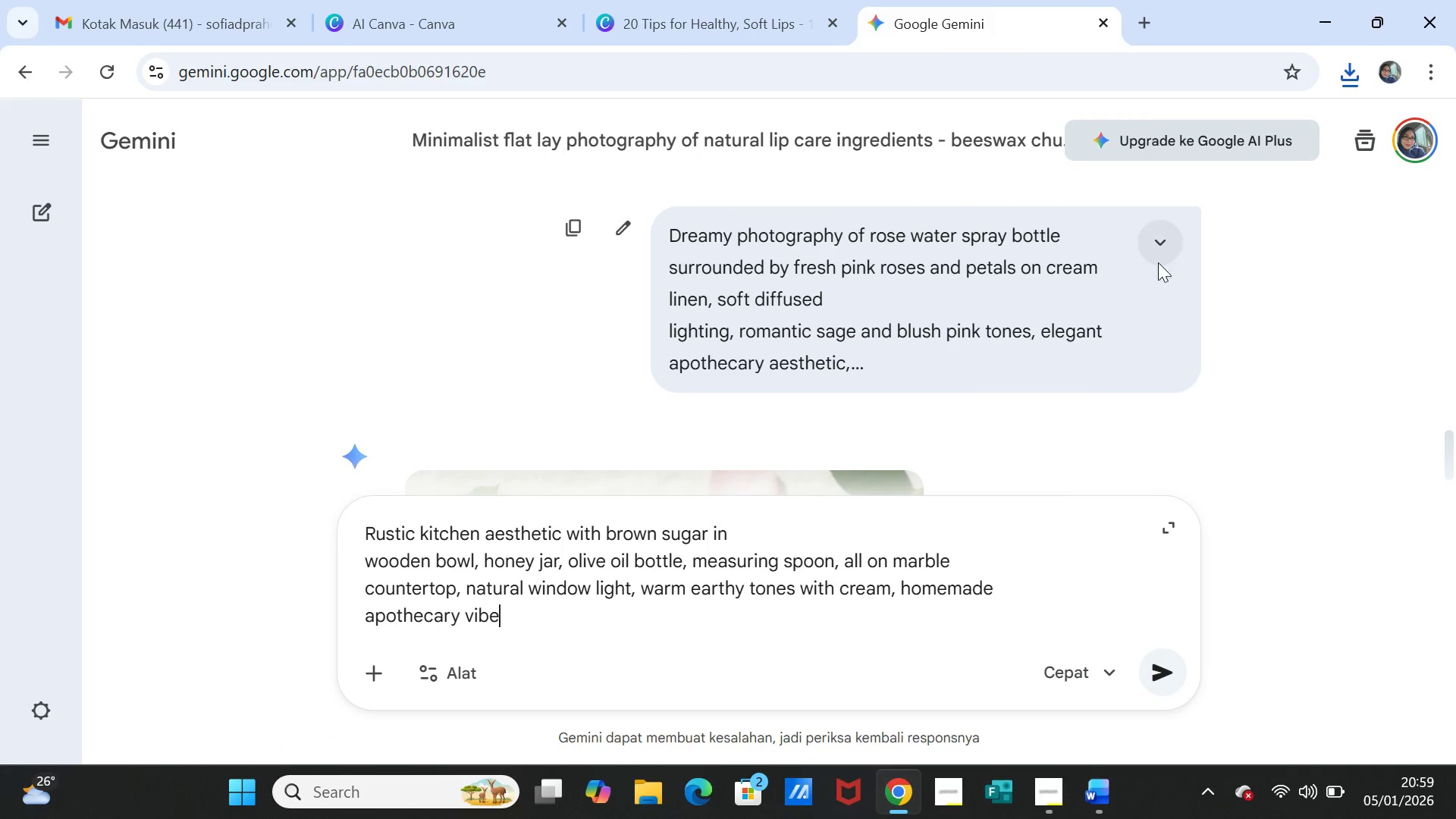 
left_click([1159, 240])
 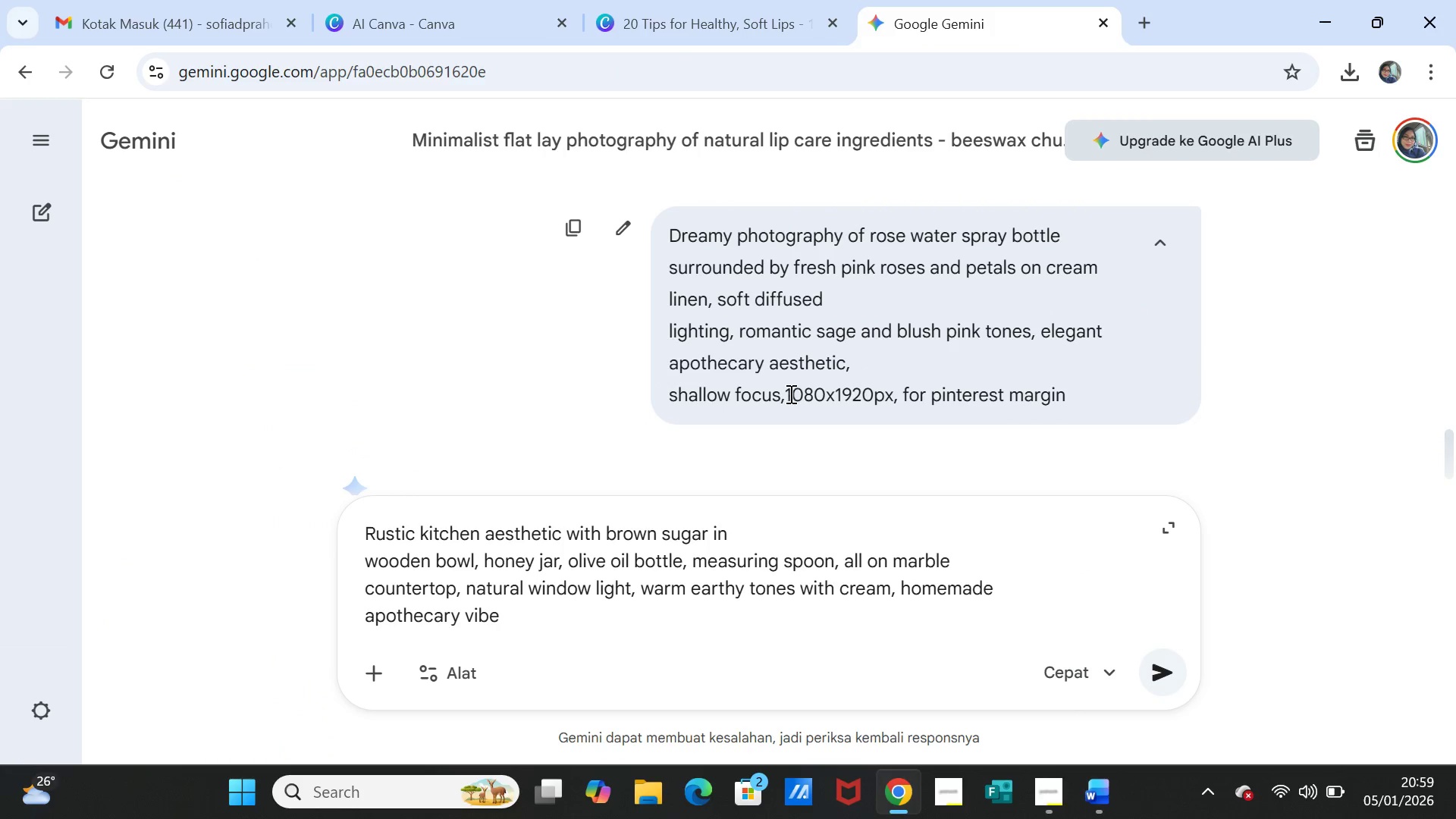 
left_click_drag(start_coordinate=[785, 394], to_coordinate=[1079, 388])
 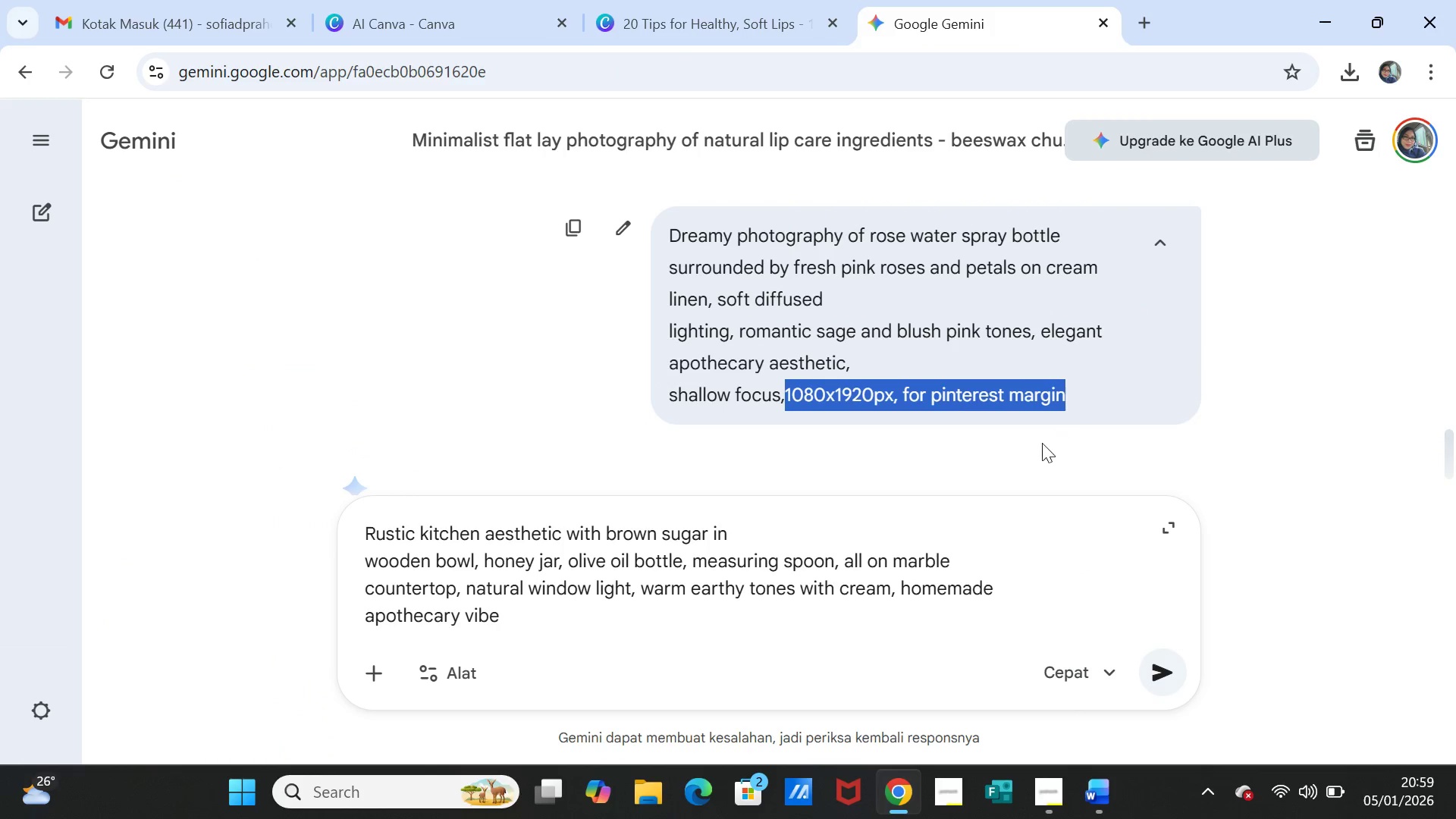 
key(Control+C)
 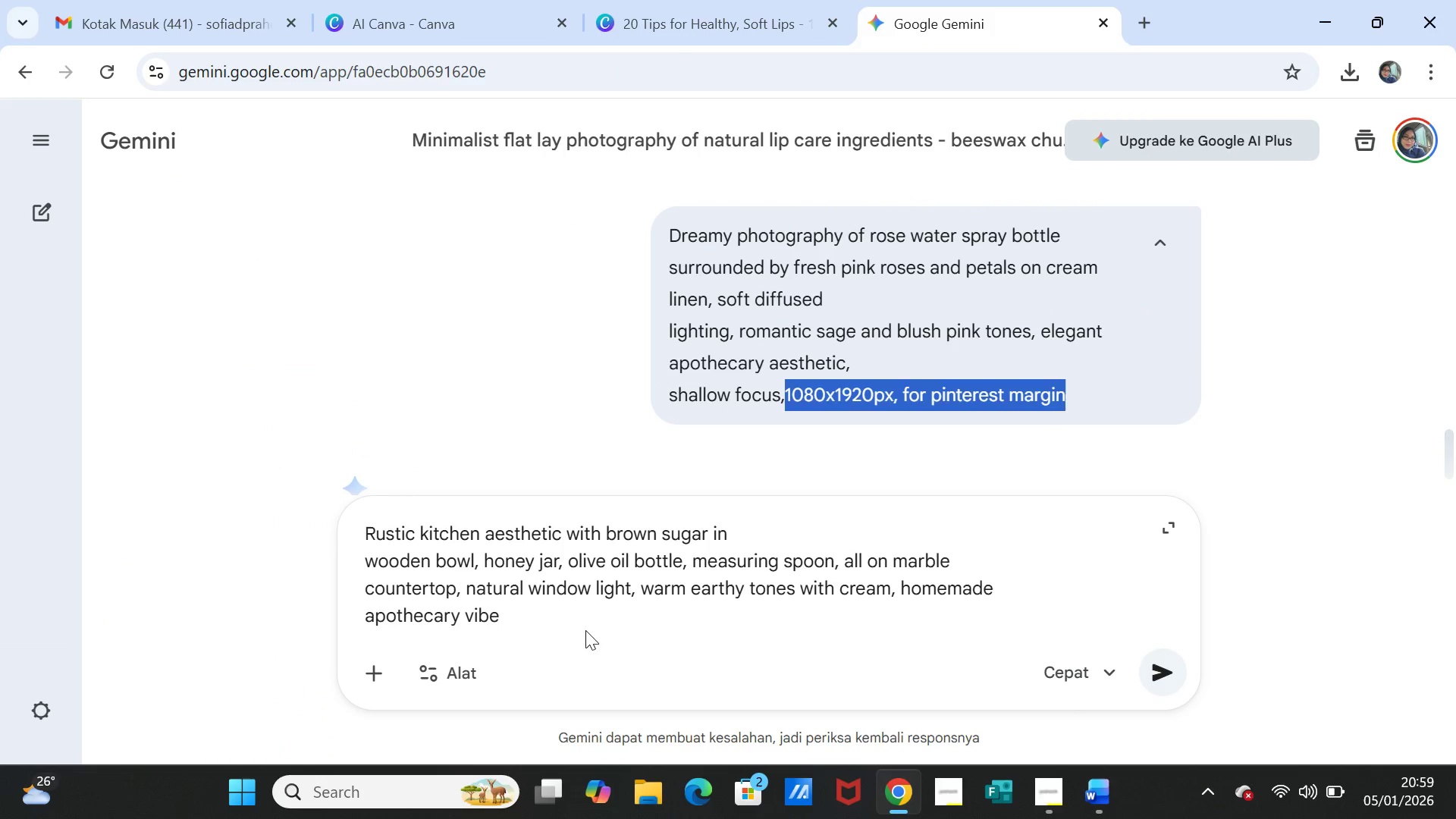 
left_click([581, 618])
 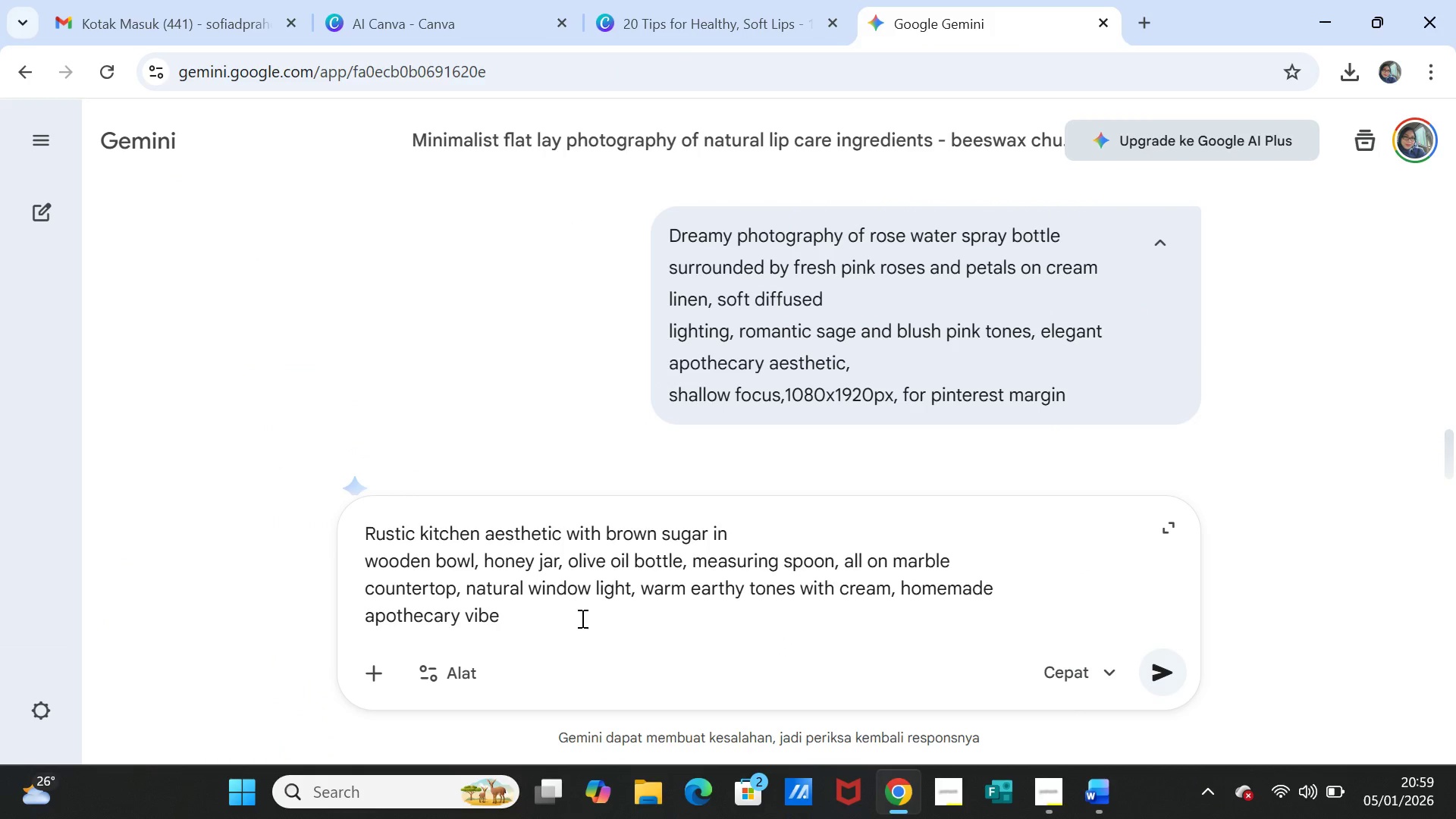 
key(Comma)
 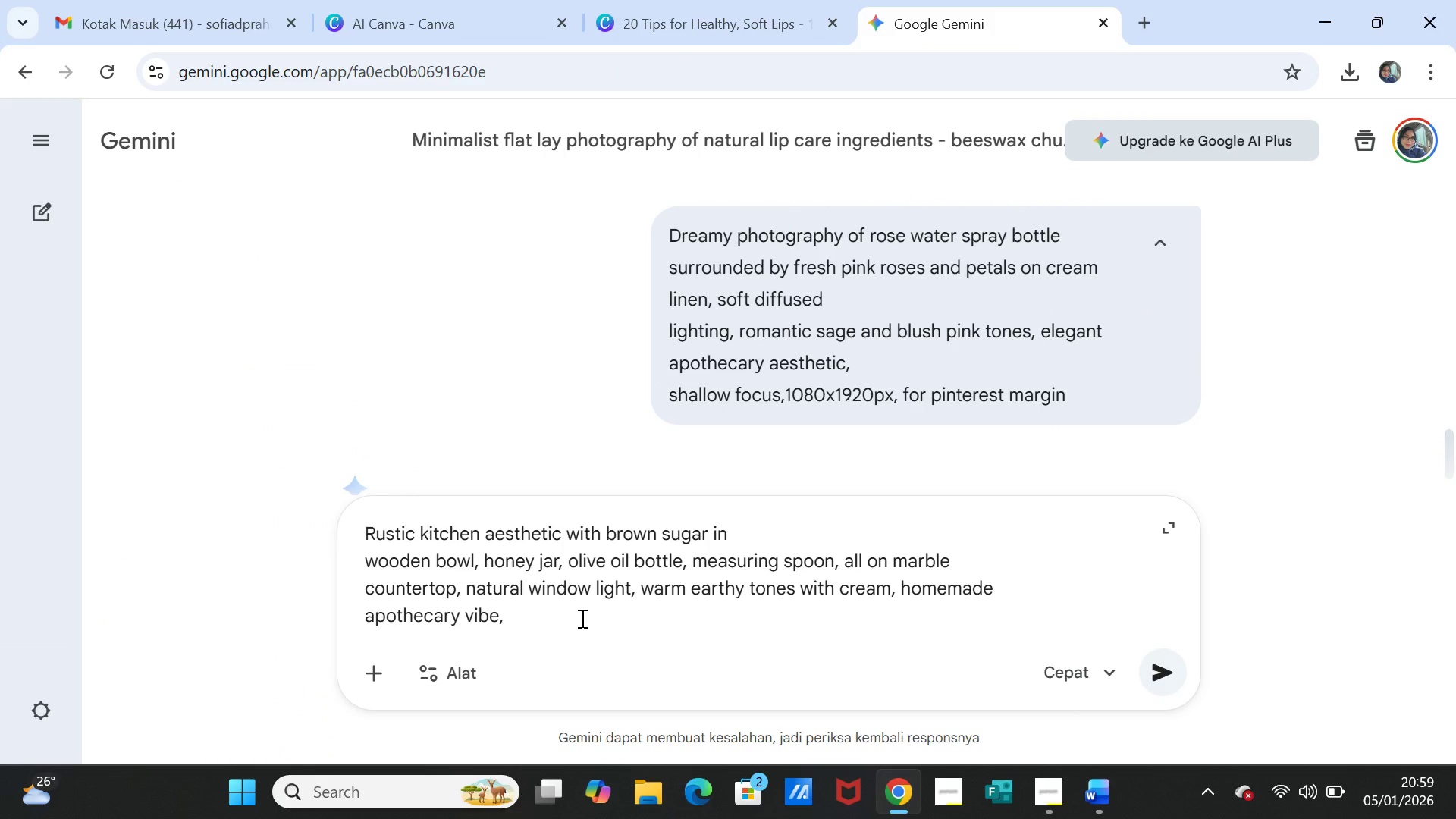 
key(Control+V)
 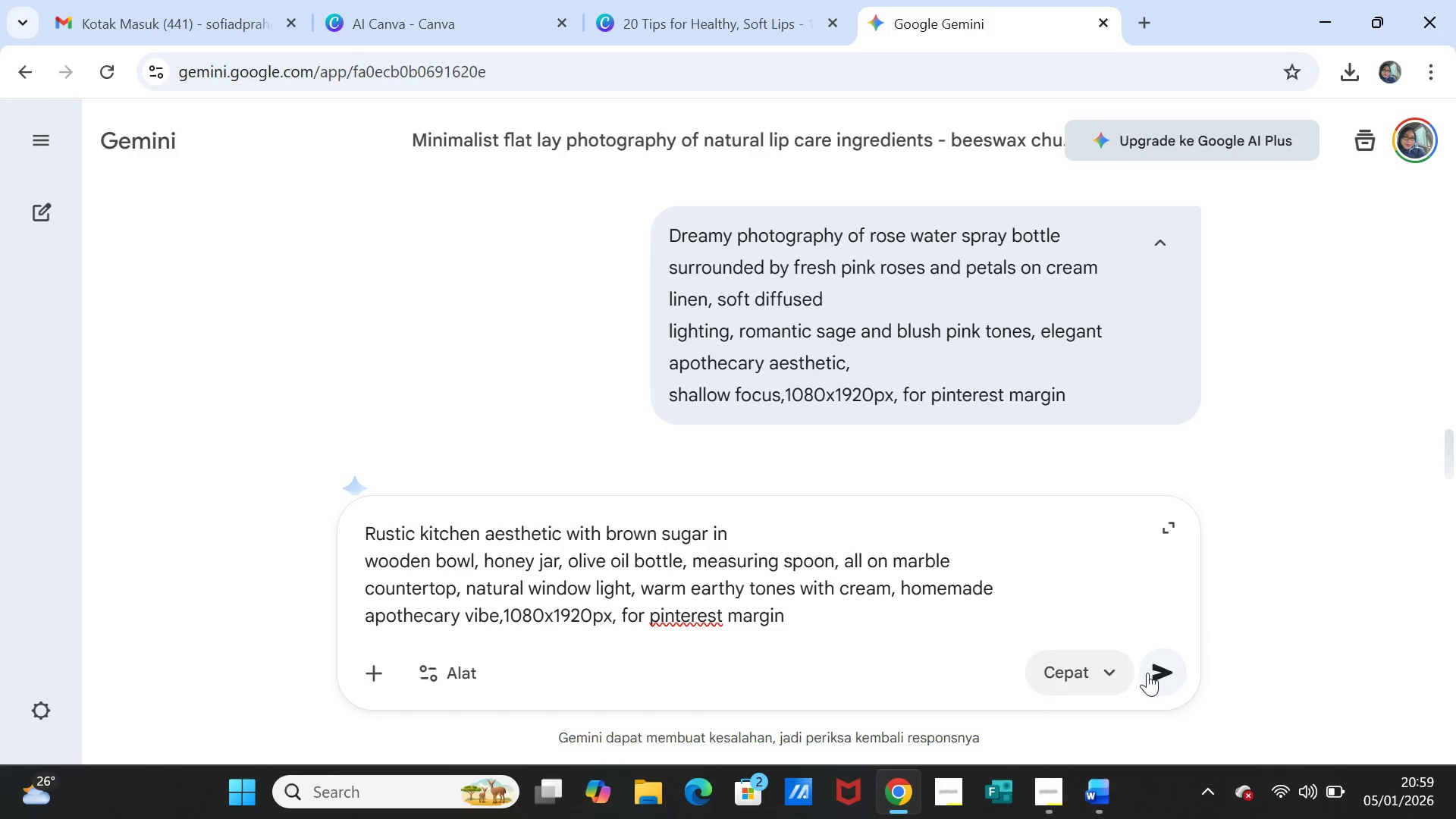 
left_click([1157, 672])
 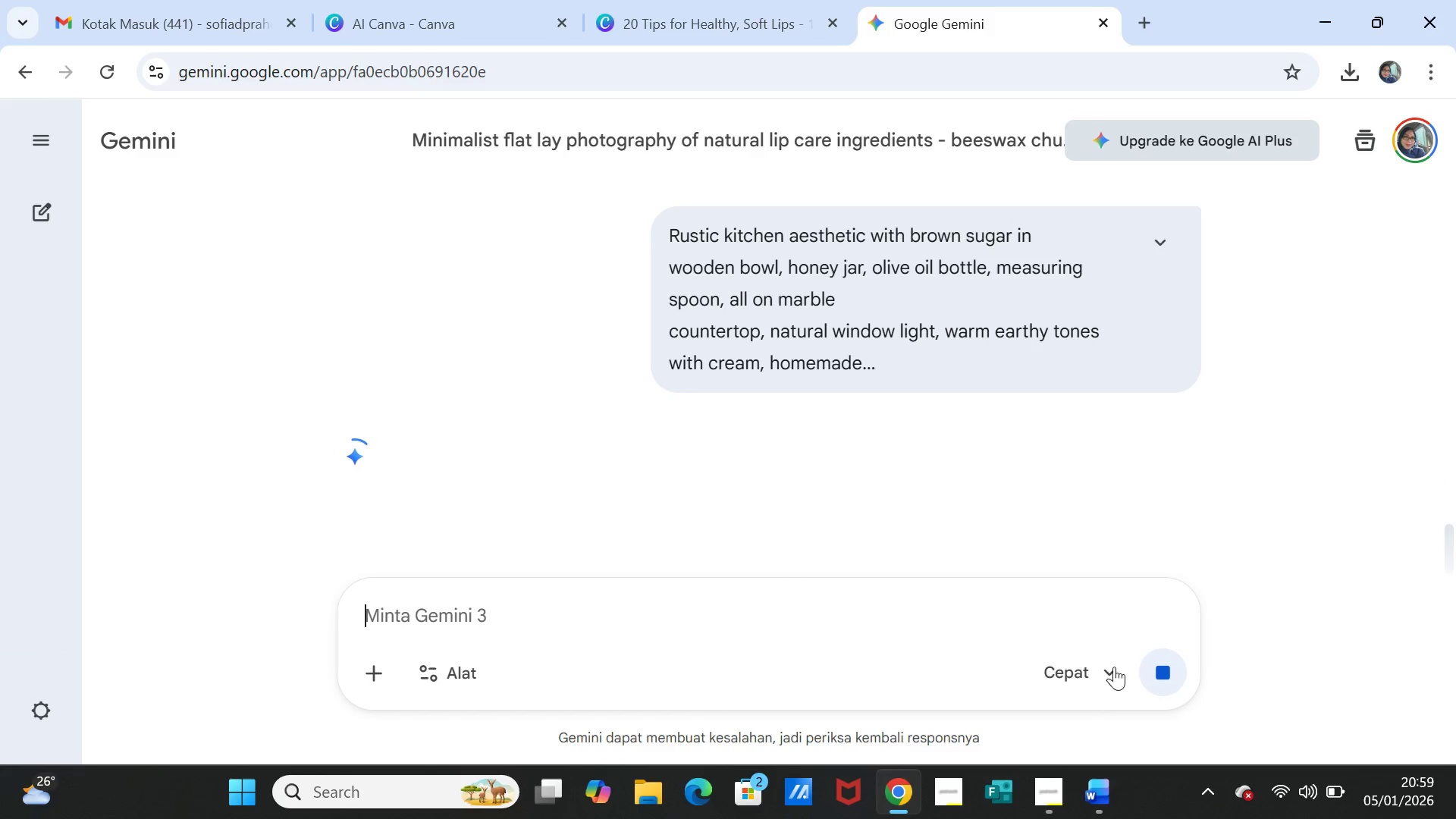 
left_click([1050, 800])